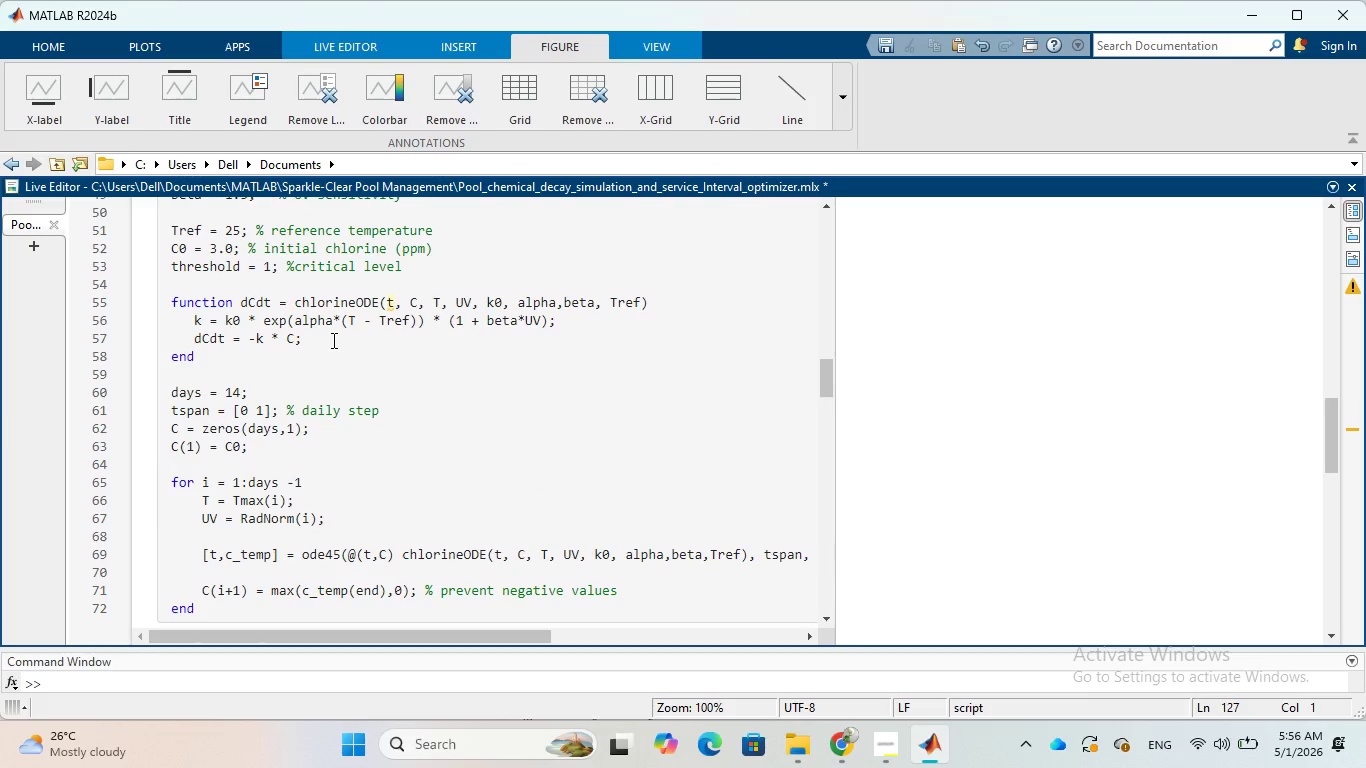 
scroll: coordinate [927, 426], scroll_direction: down, amount: 16.0
 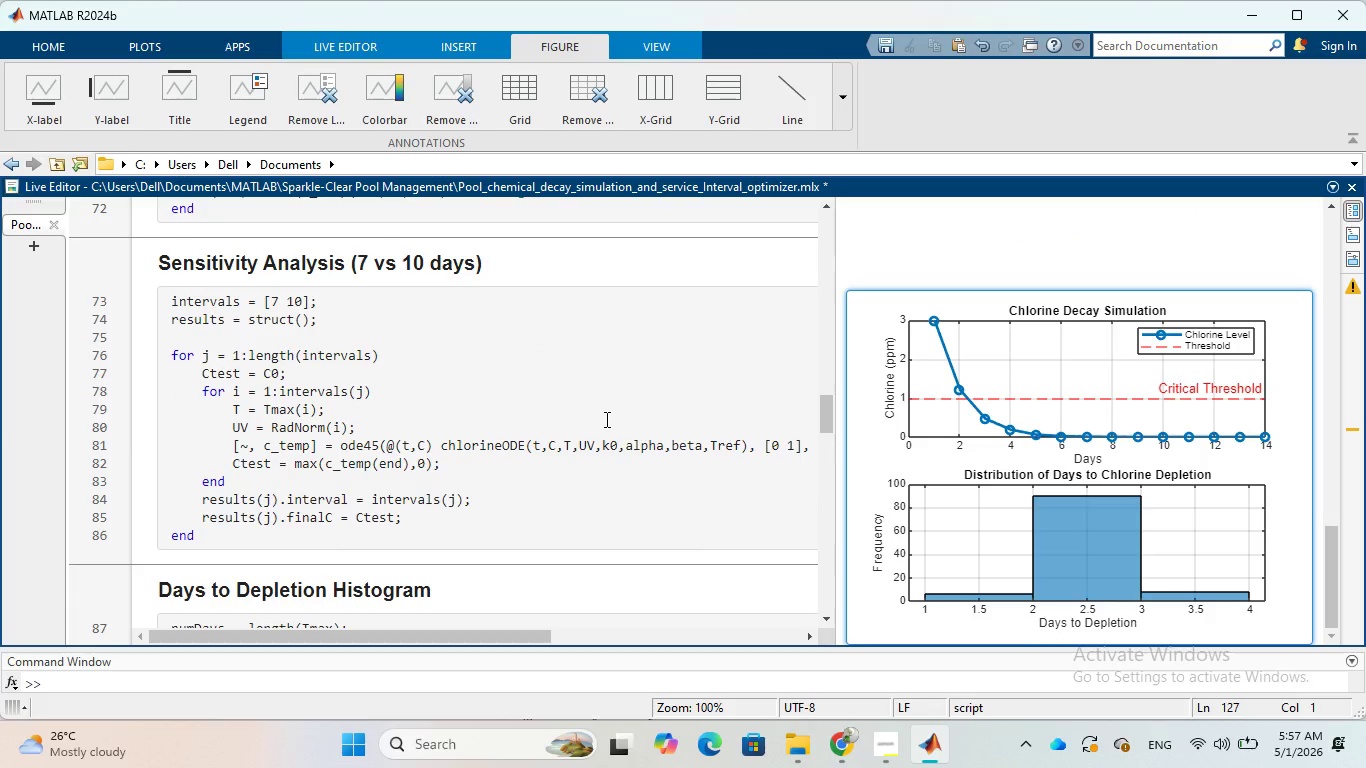 
wait(7.77)
 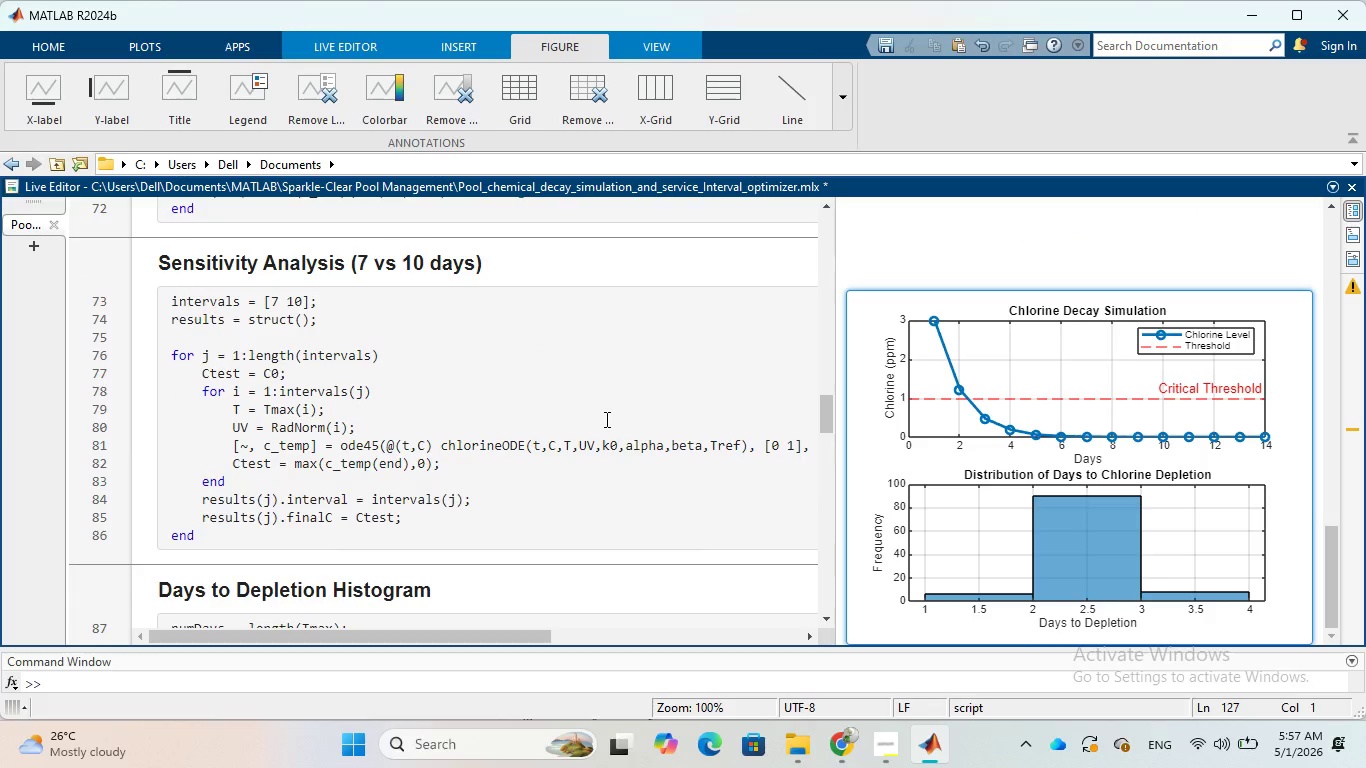 
scroll: coordinate [604, 415], scroll_direction: down, amount: 3.0
 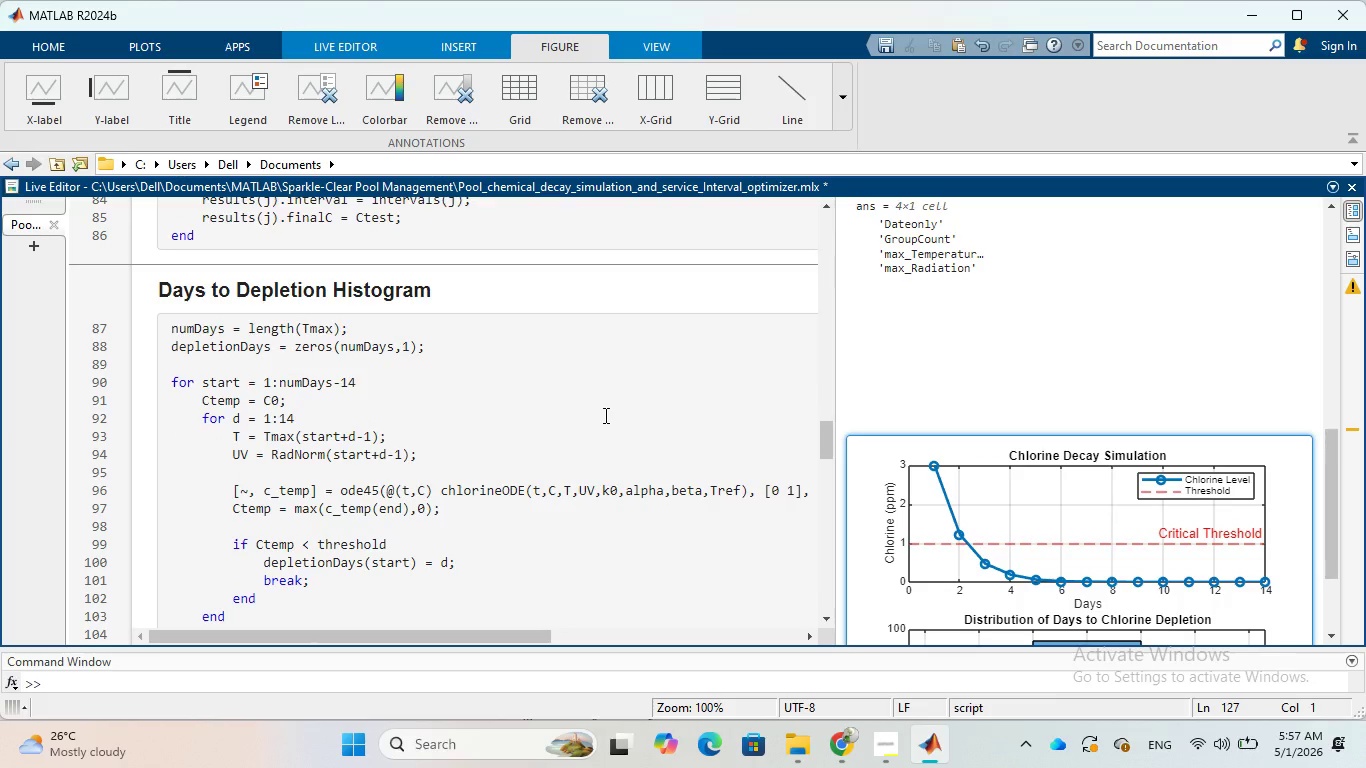 
wait(9.14)
 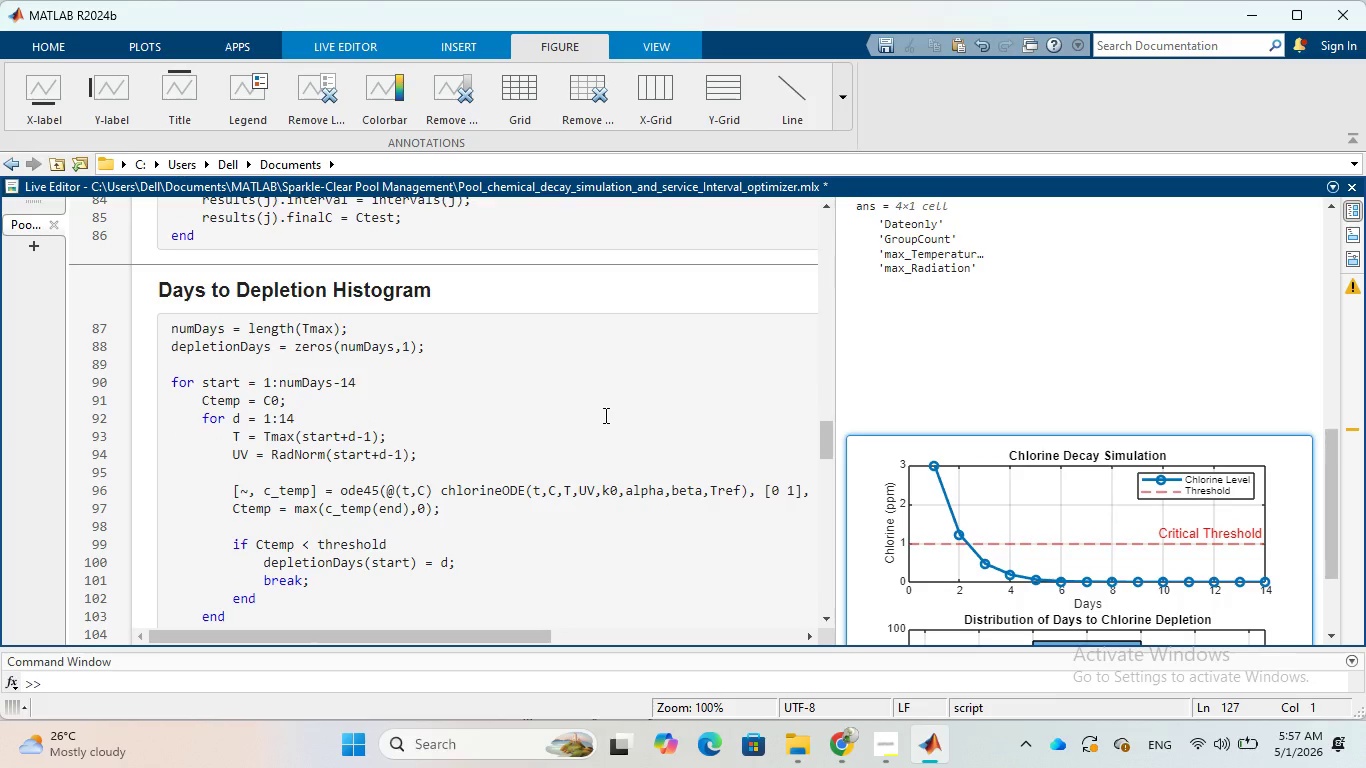 
scroll: coordinate [601, 411], scroll_direction: down, amount: 12.0
 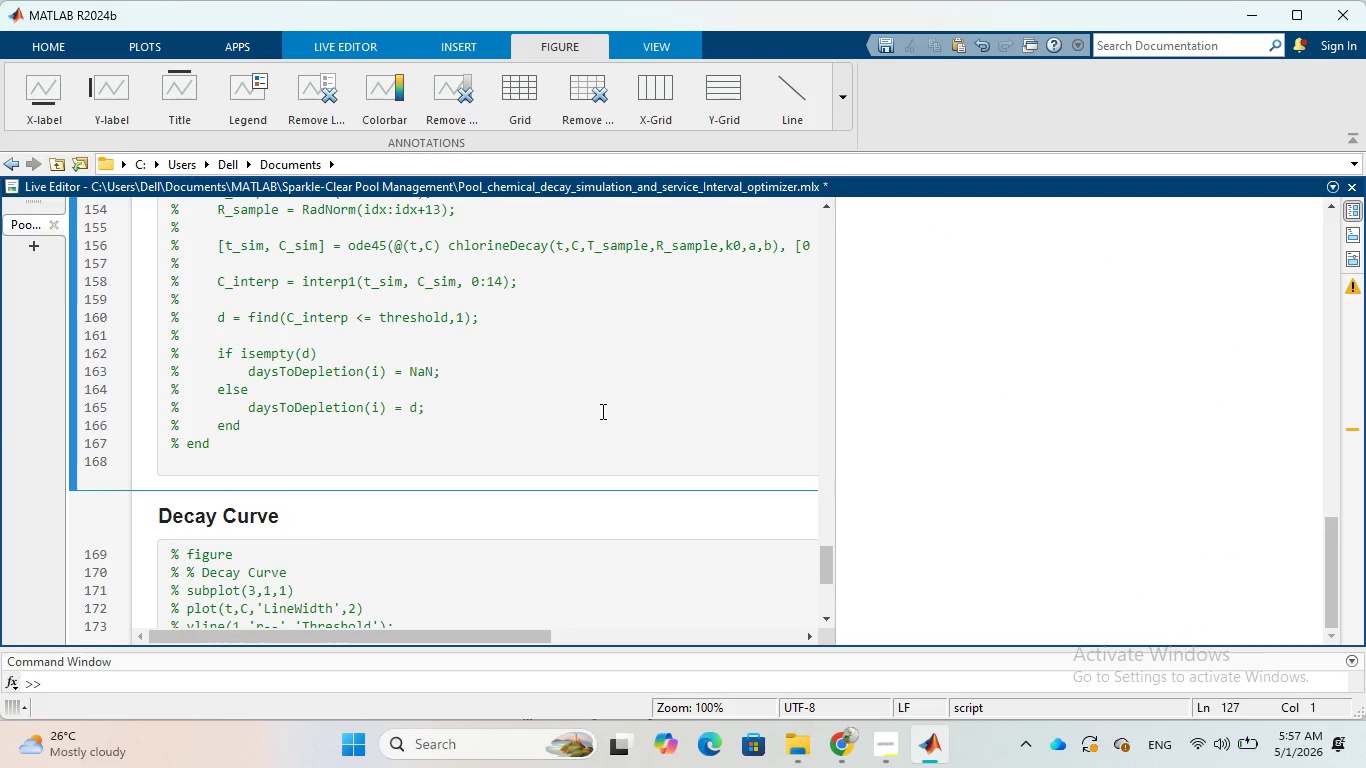 
scroll: coordinate [601, 411], scroll_direction: up, amount: 4.0
 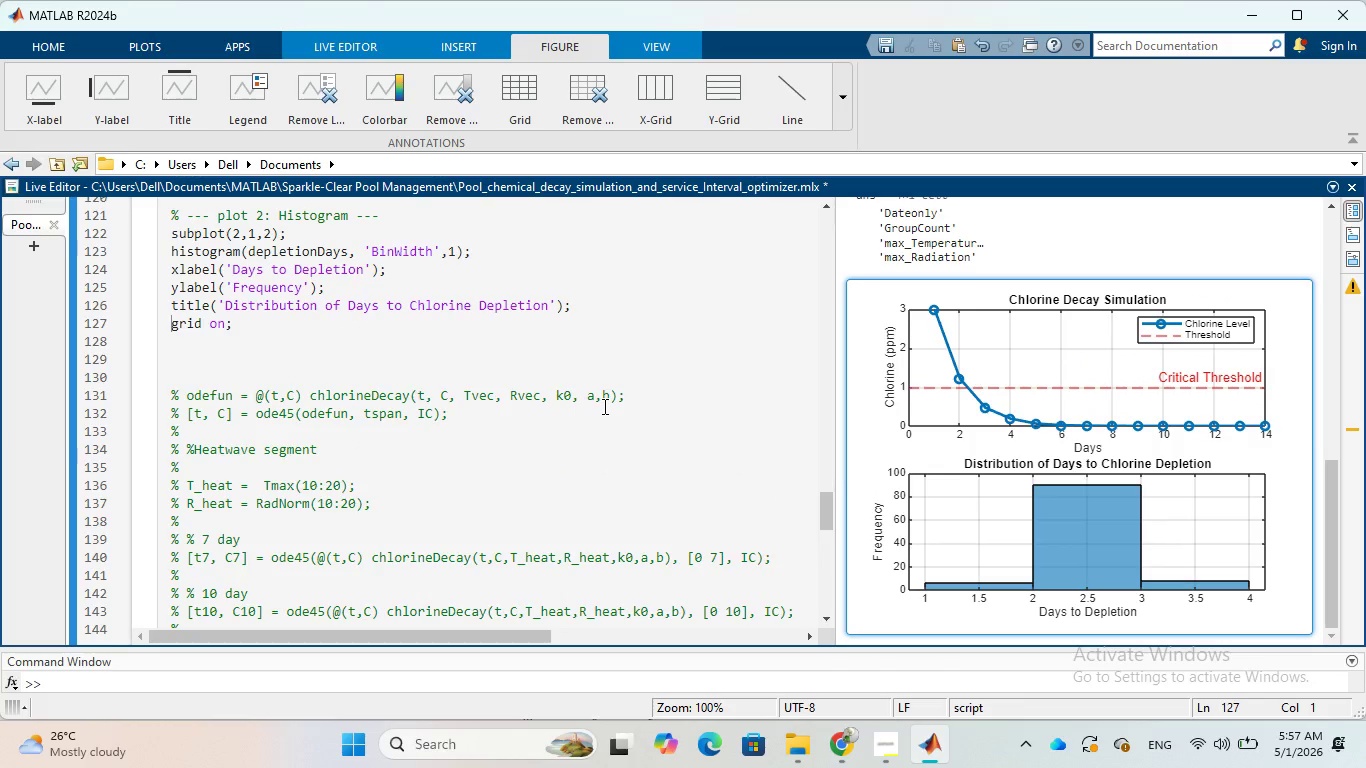 
scroll: coordinate [603, 406], scroll_direction: down, amount: 11.0
 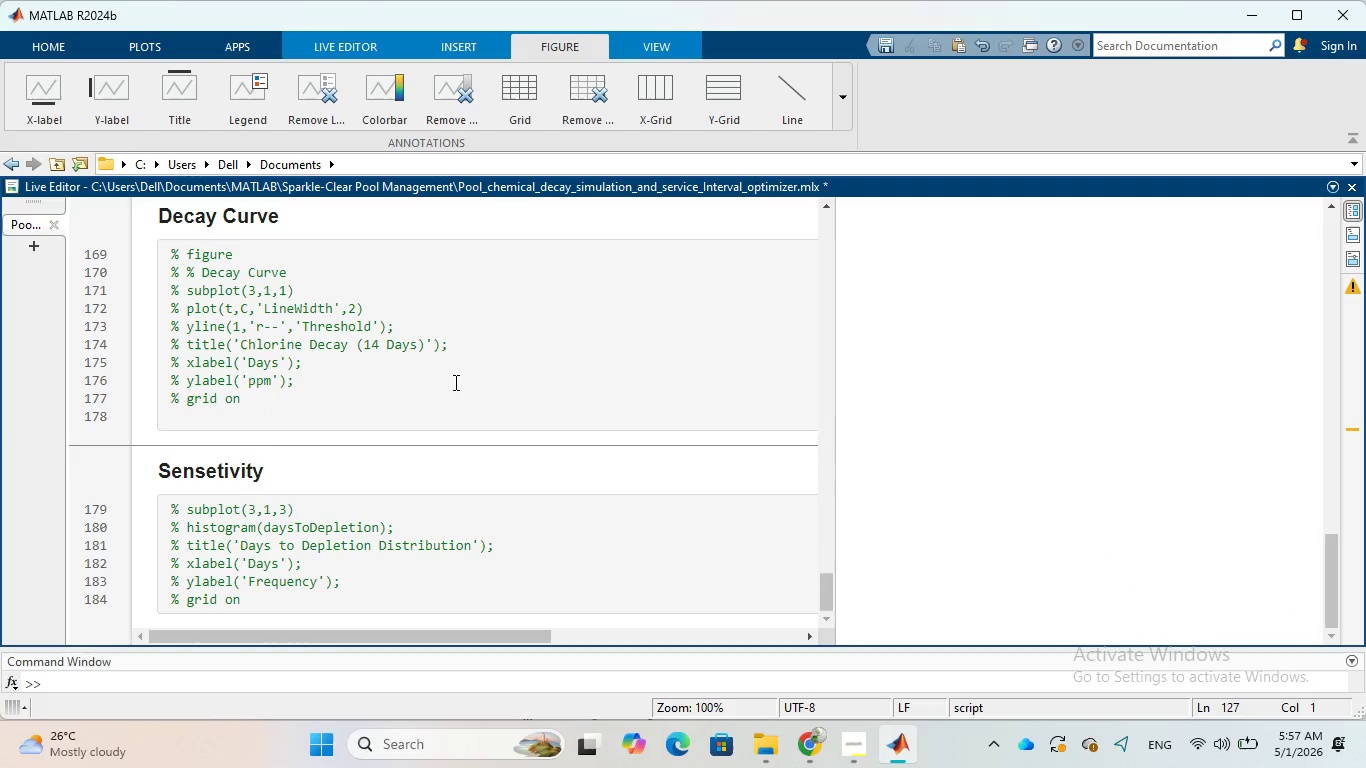 
scroll: coordinate [455, 378], scroll_direction: up, amount: 2.0
 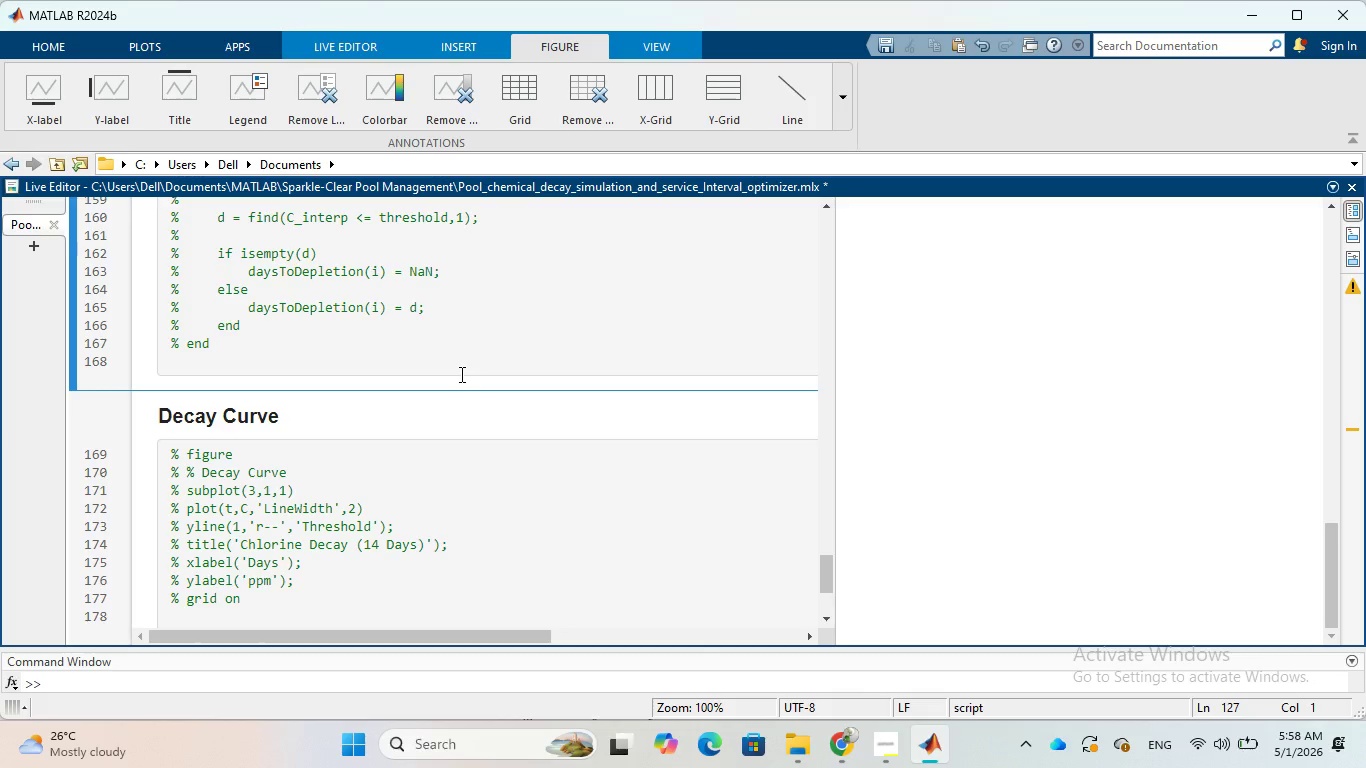 
wait(54.12)
 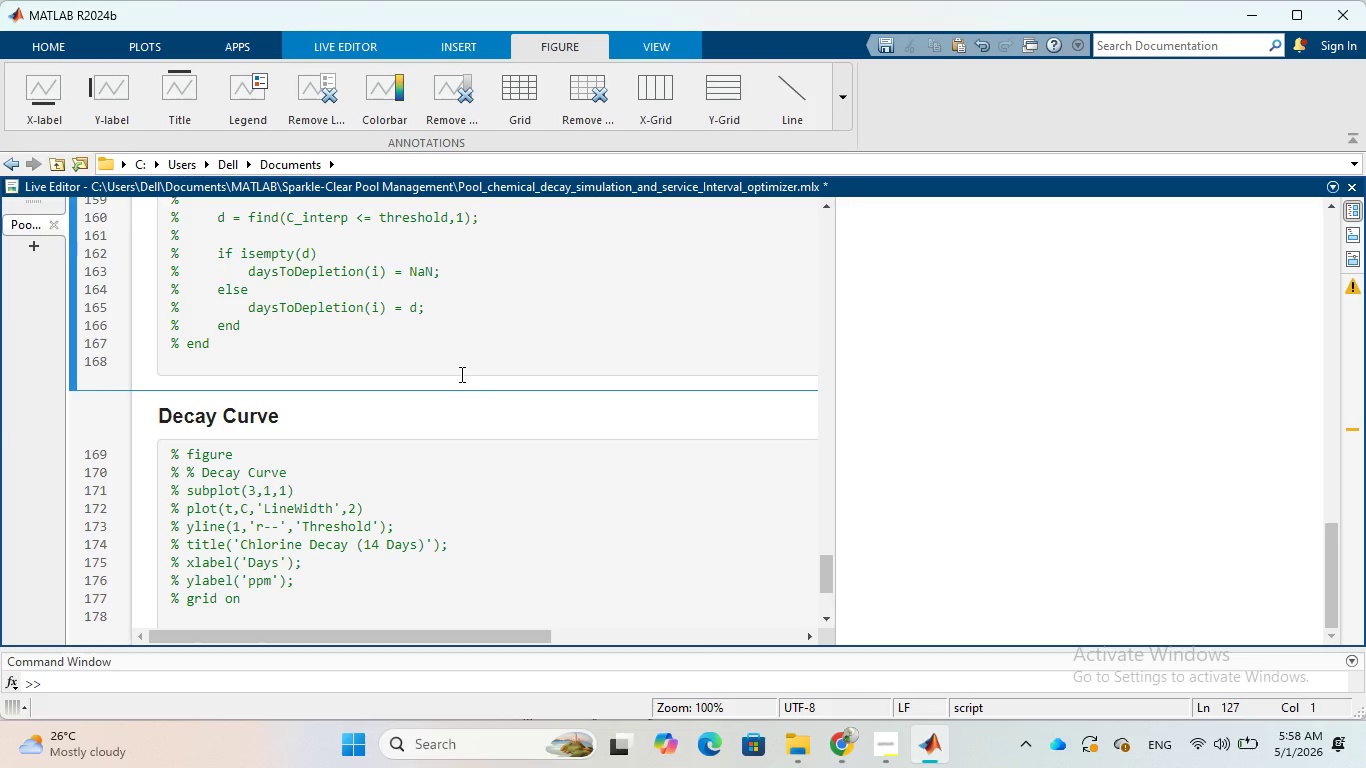 
left_click([470, 35])
 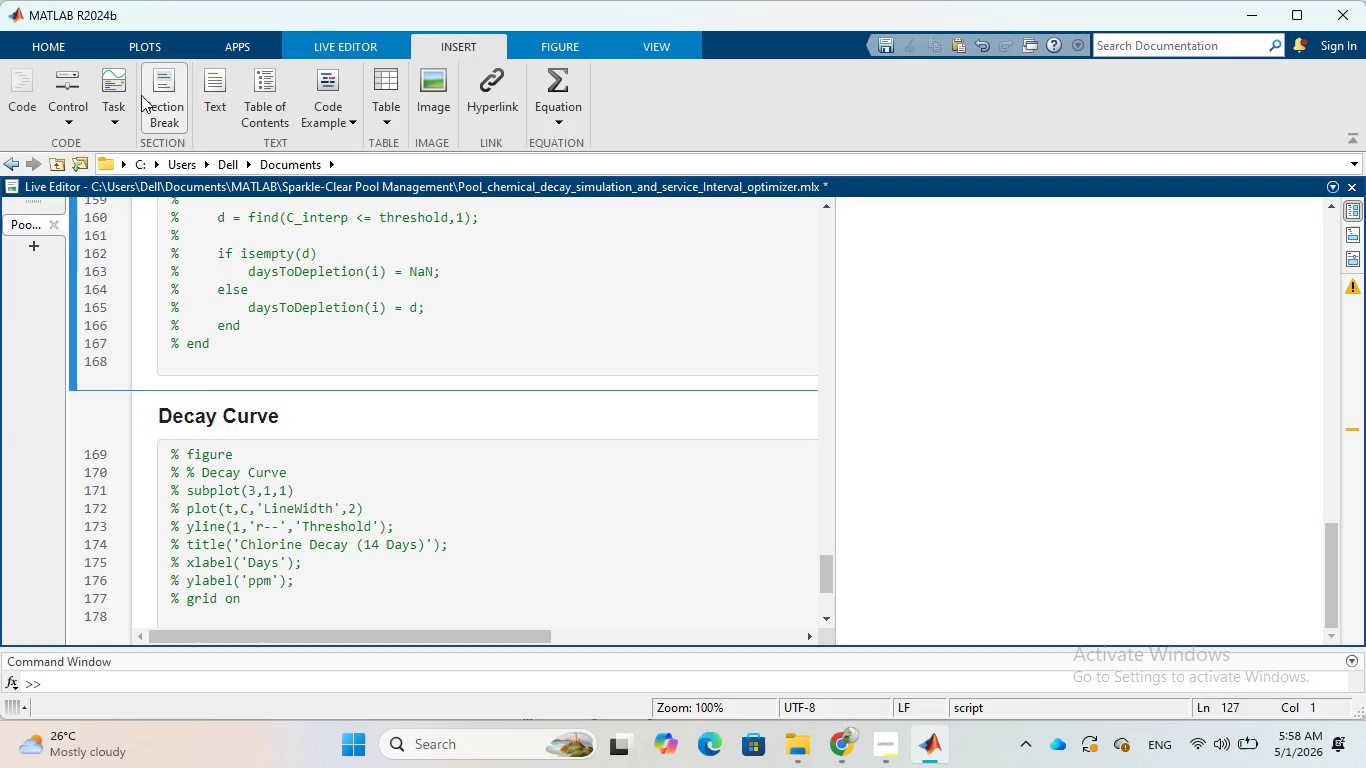 
left_click([55, 118])
 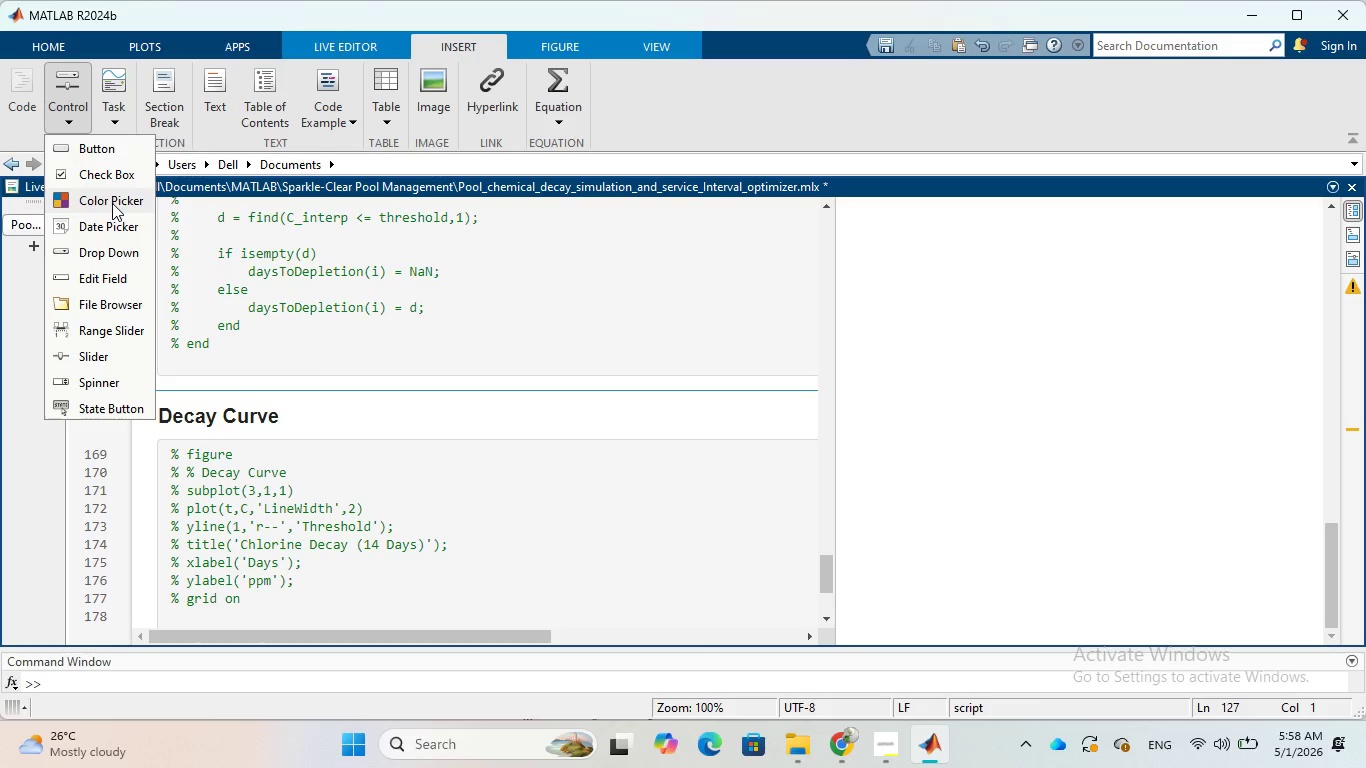 
left_click([108, 353])
 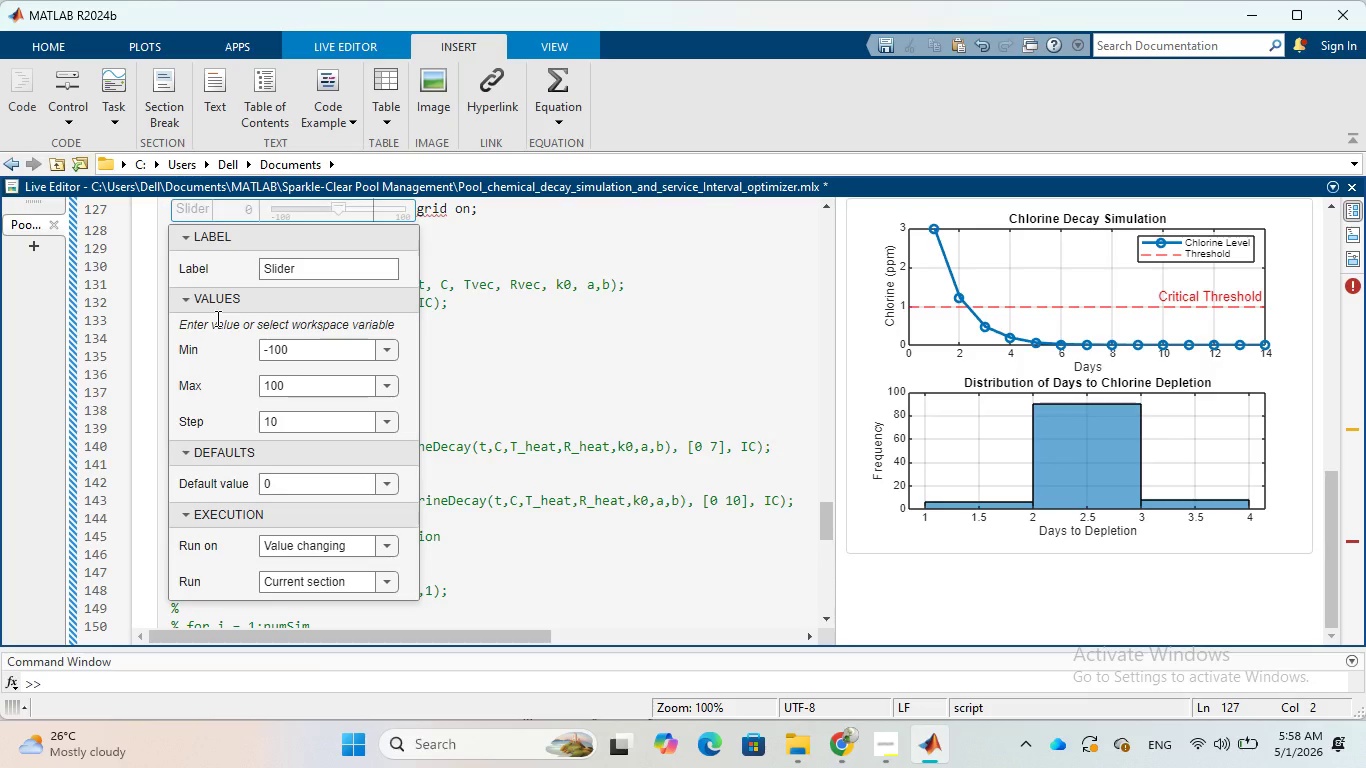 
wait(11.16)
 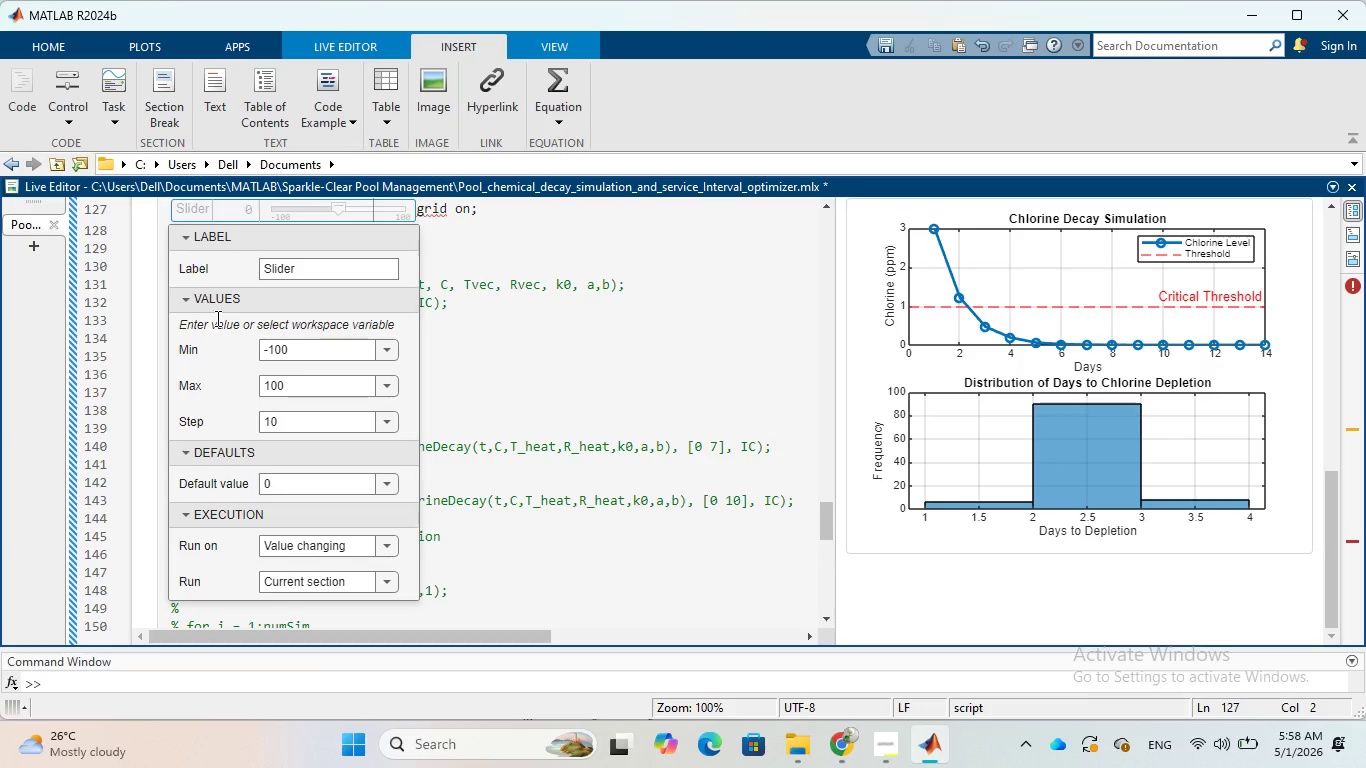 
left_click([297, 347])
 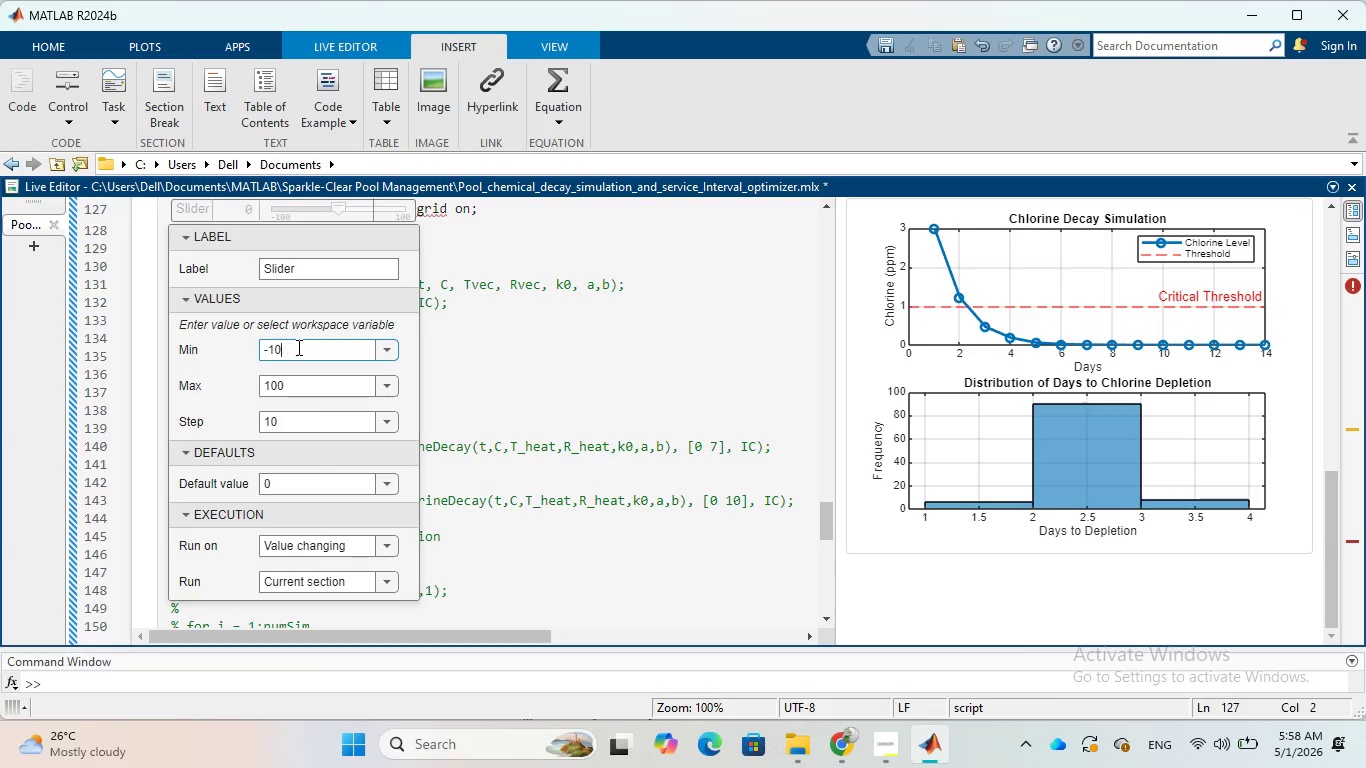 
hold_key(key=Backspace, duration=0.53)
 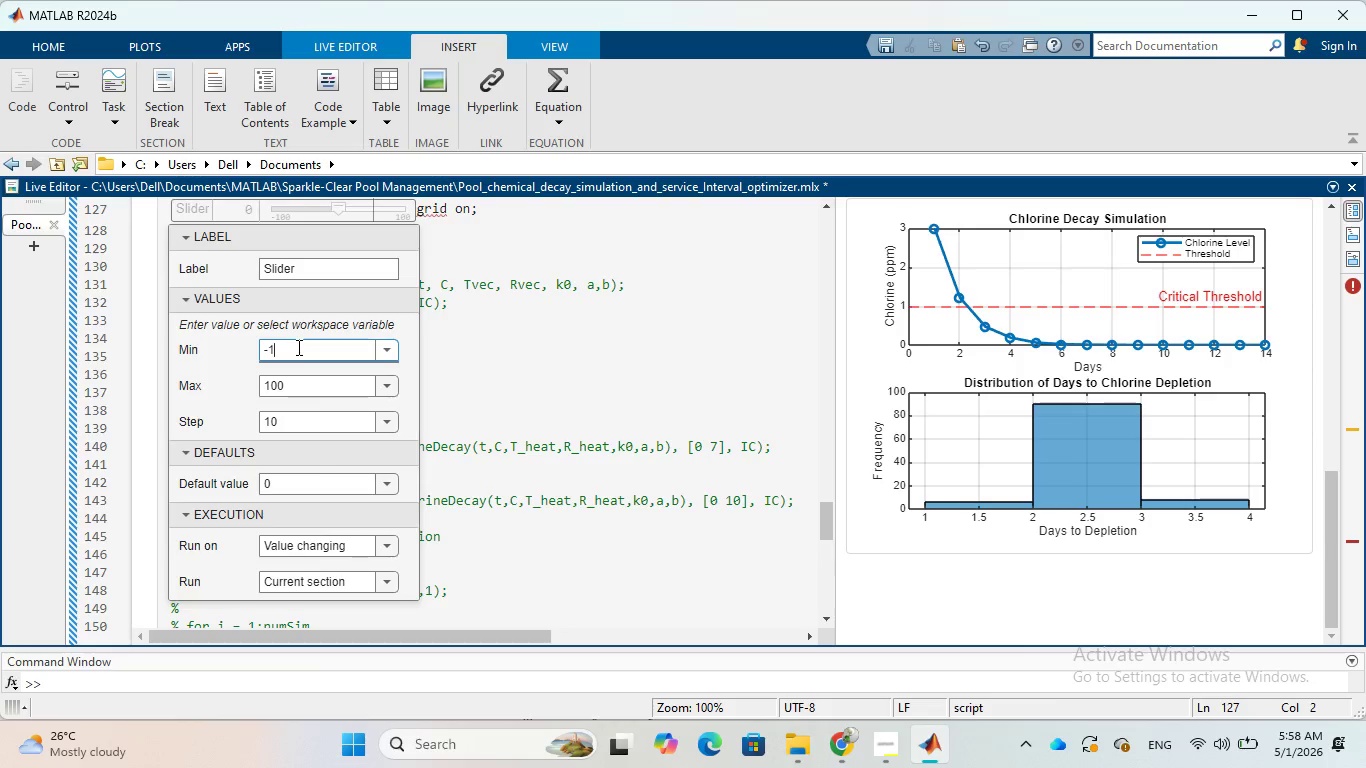 
key(Backspace)
 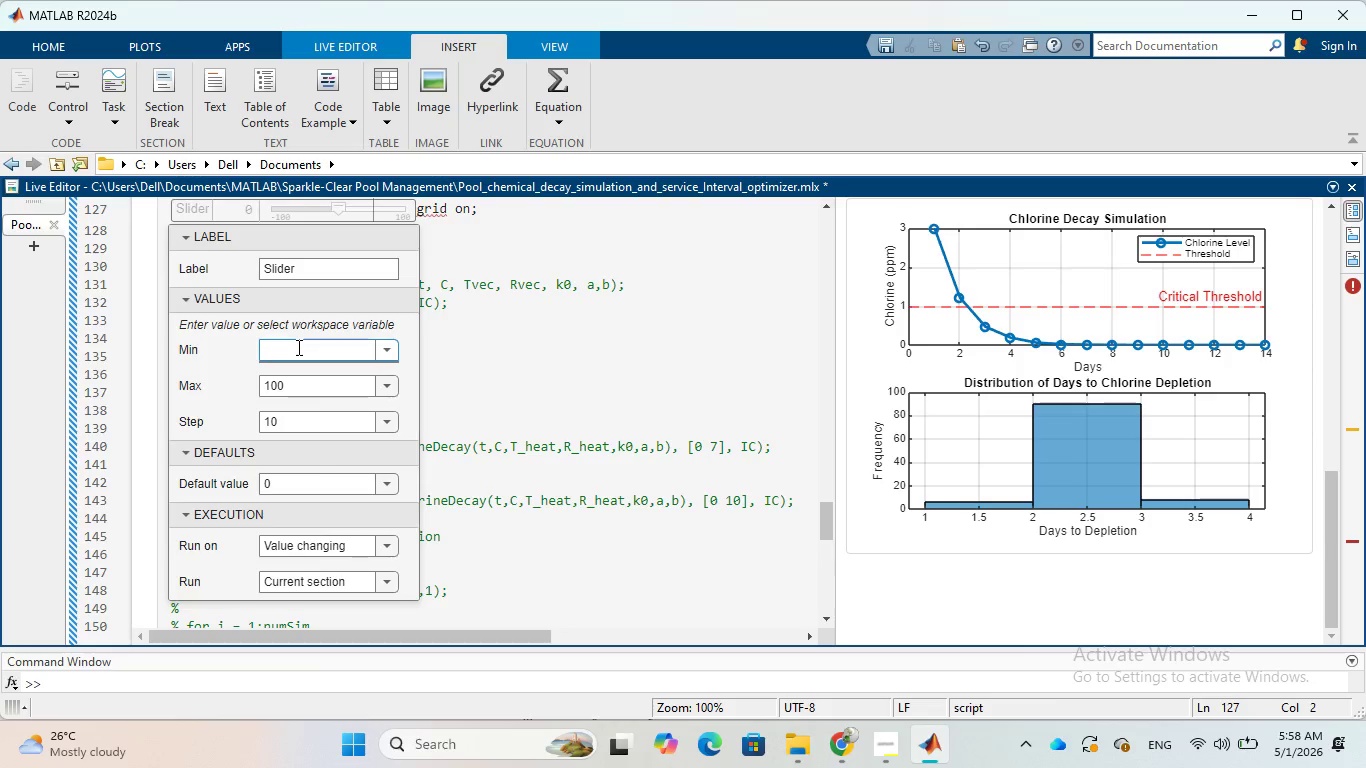 
key(Backspace)
 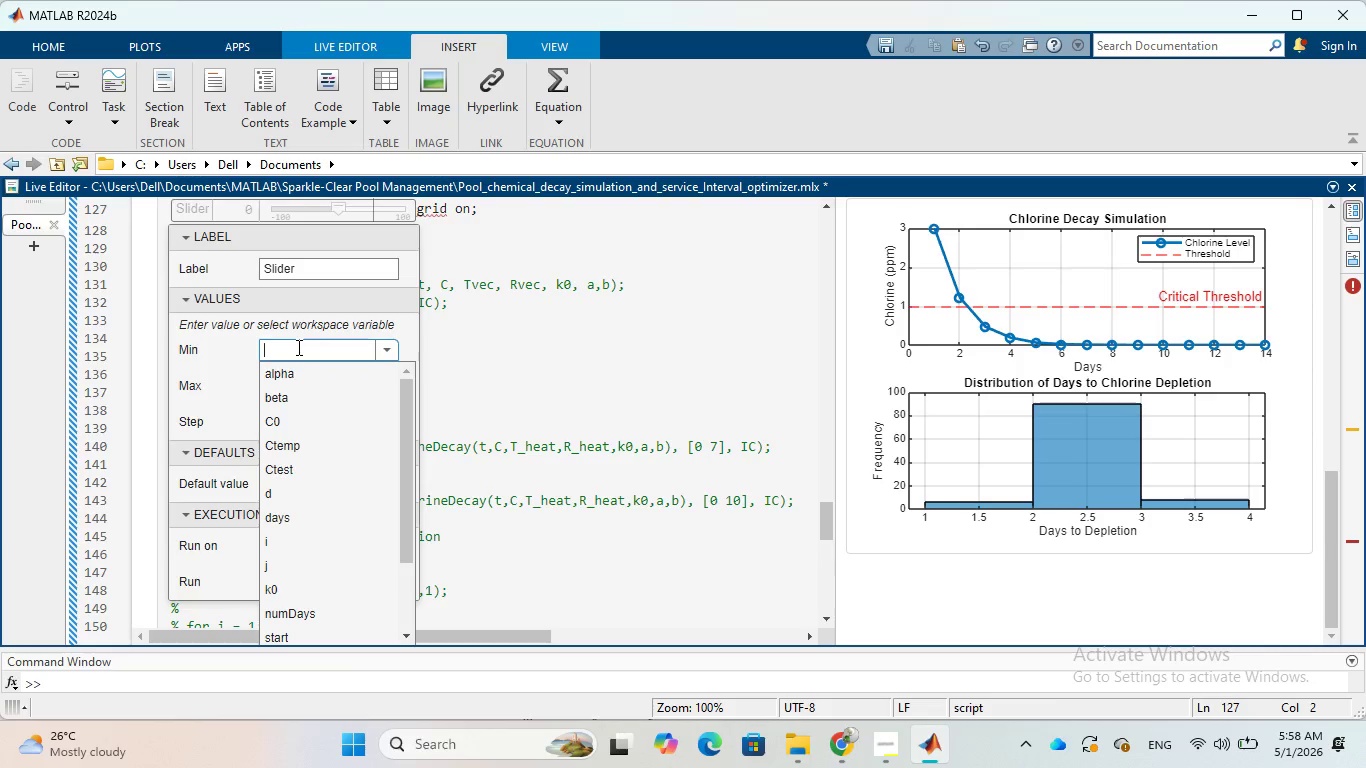 
key(1)
 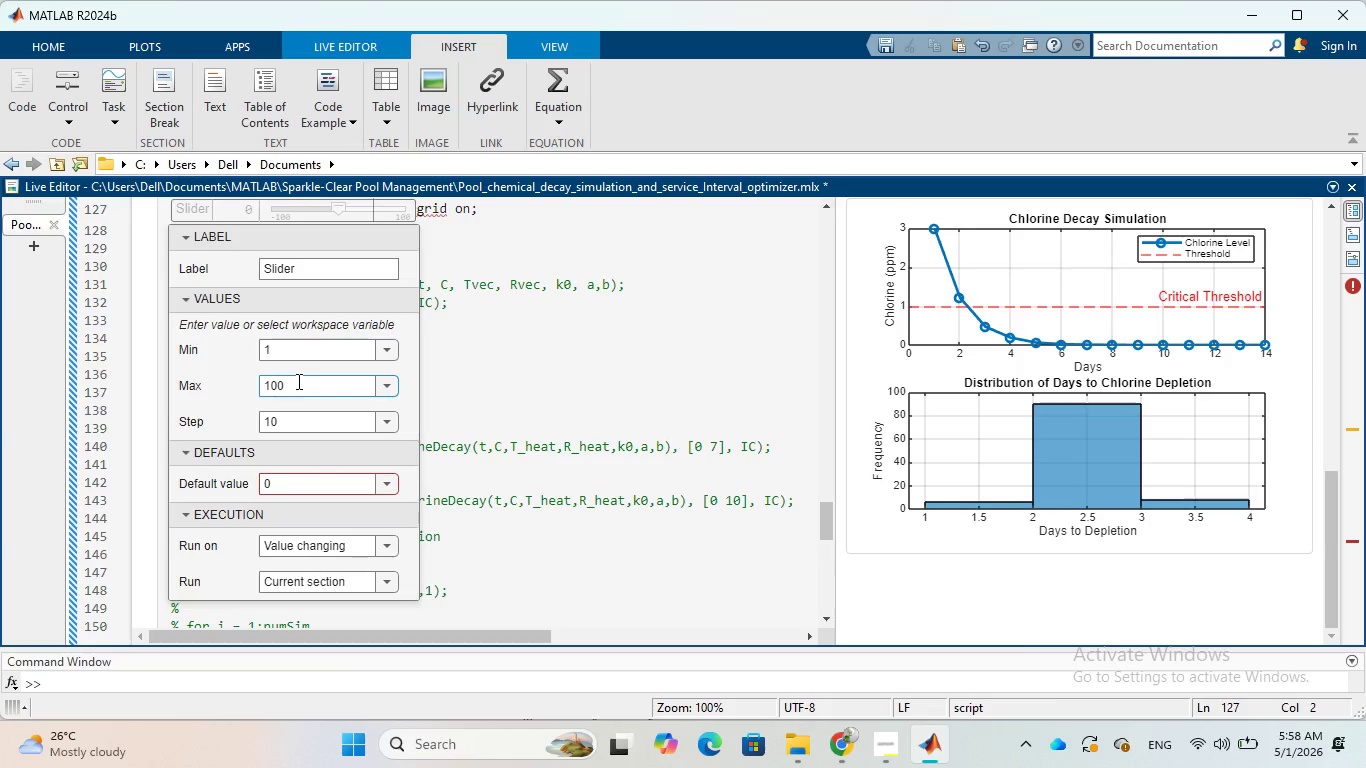 
key(Backspace)
 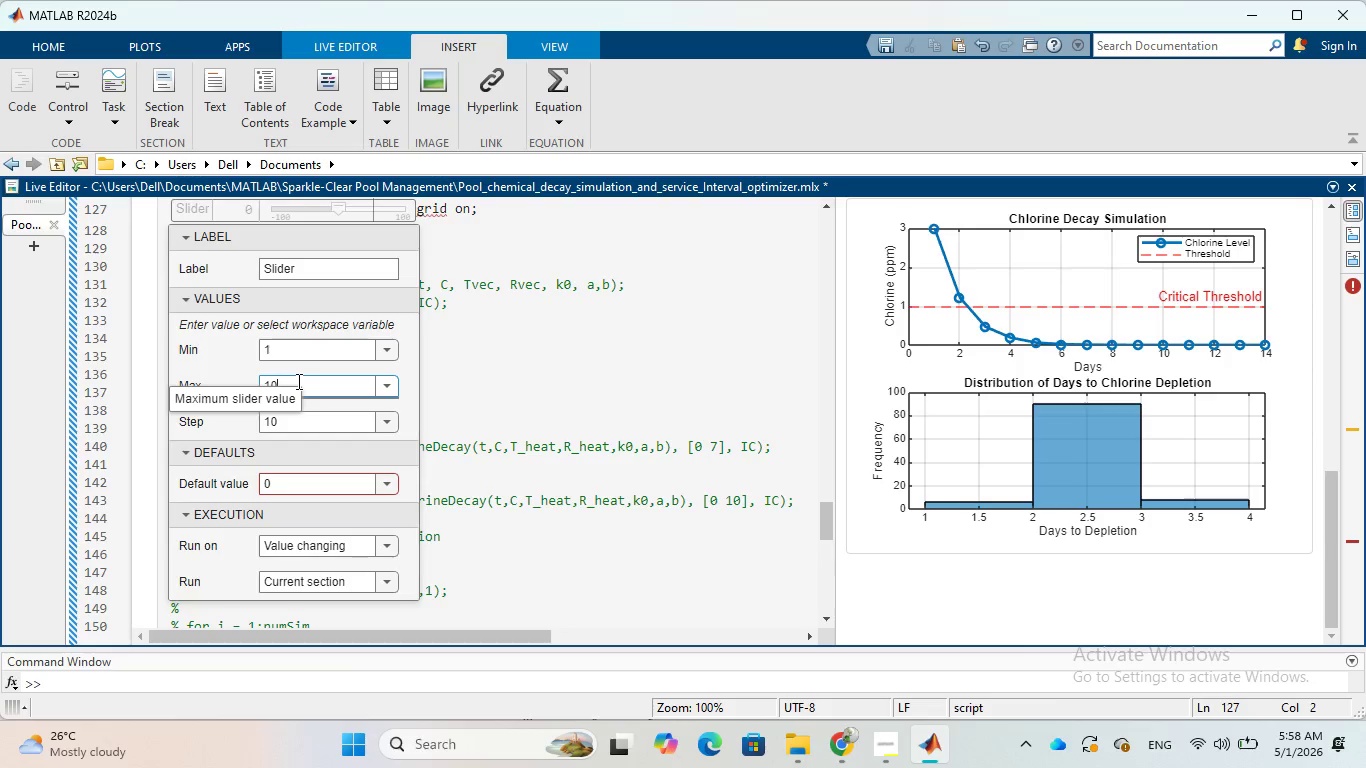 
key(Backspace)
 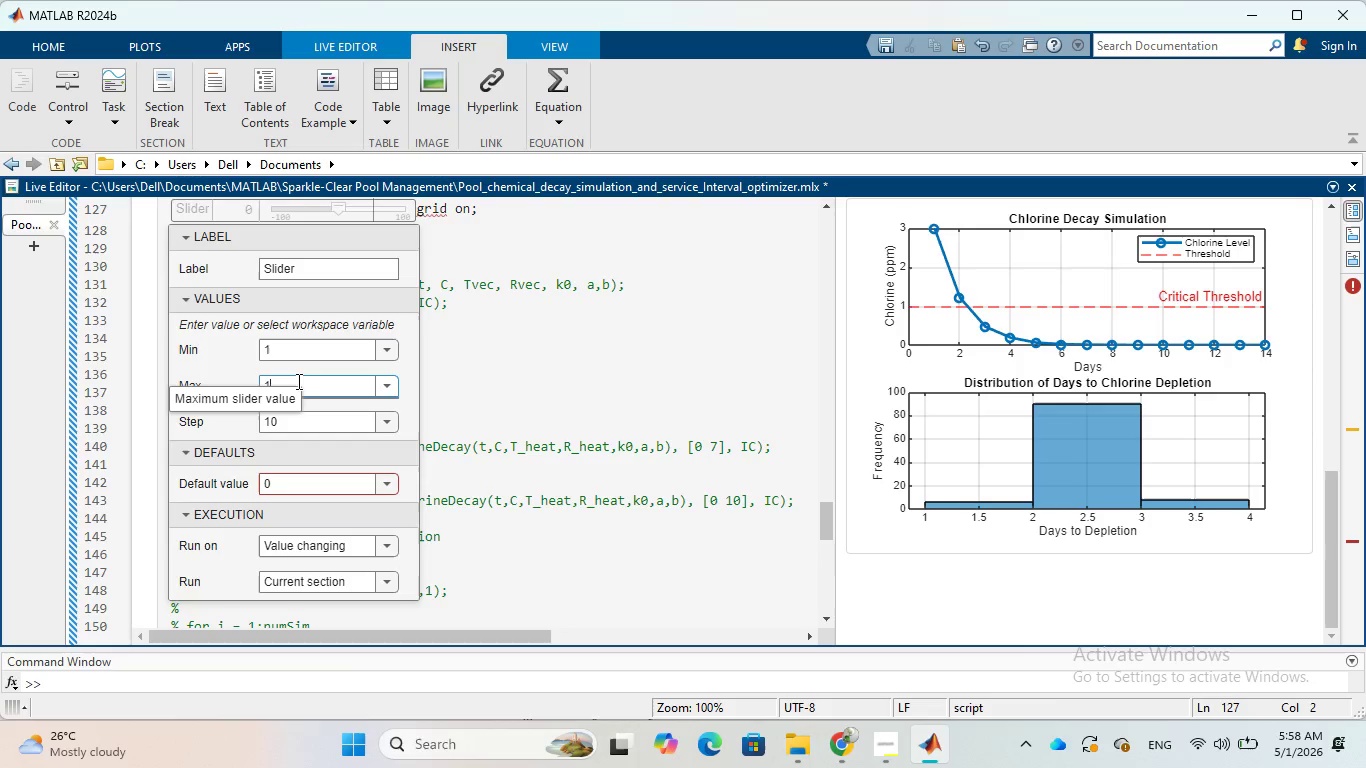 
key(Backspace)
 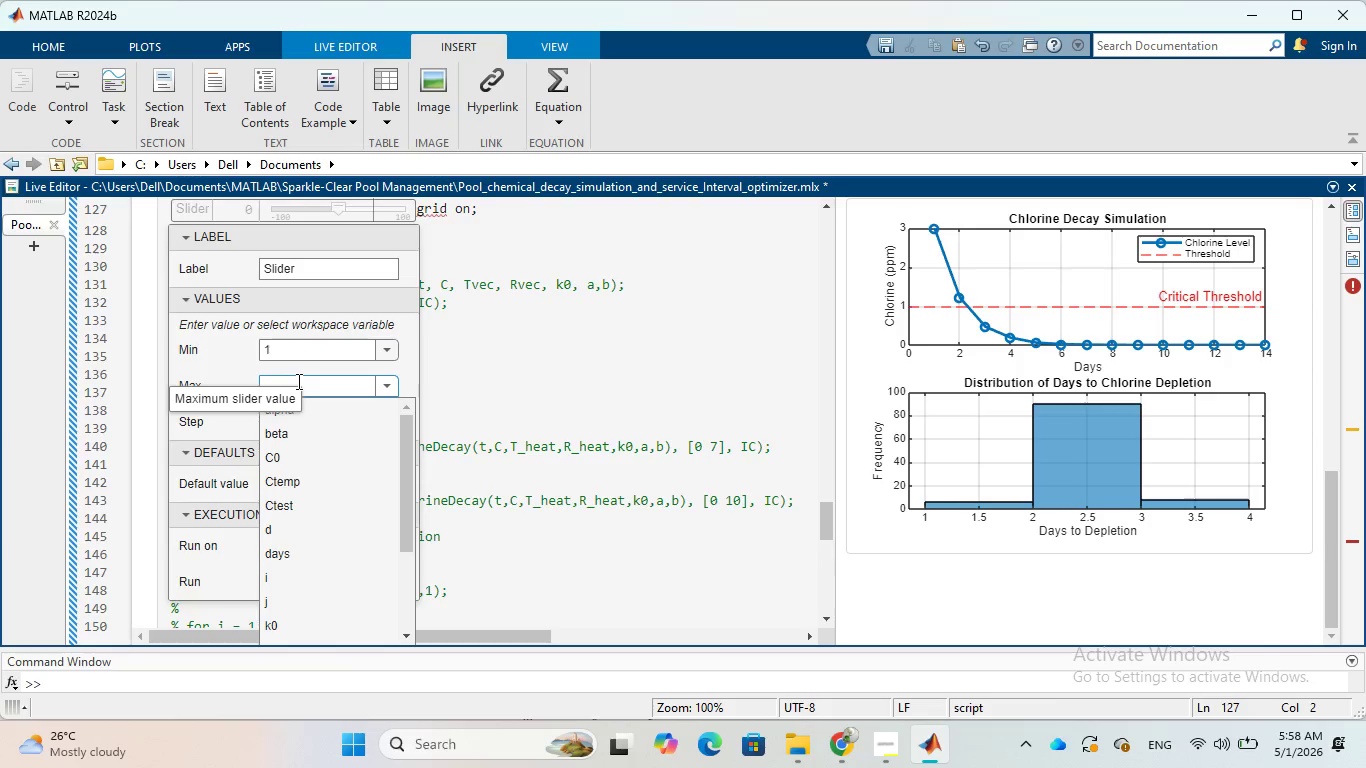 
key(5)
 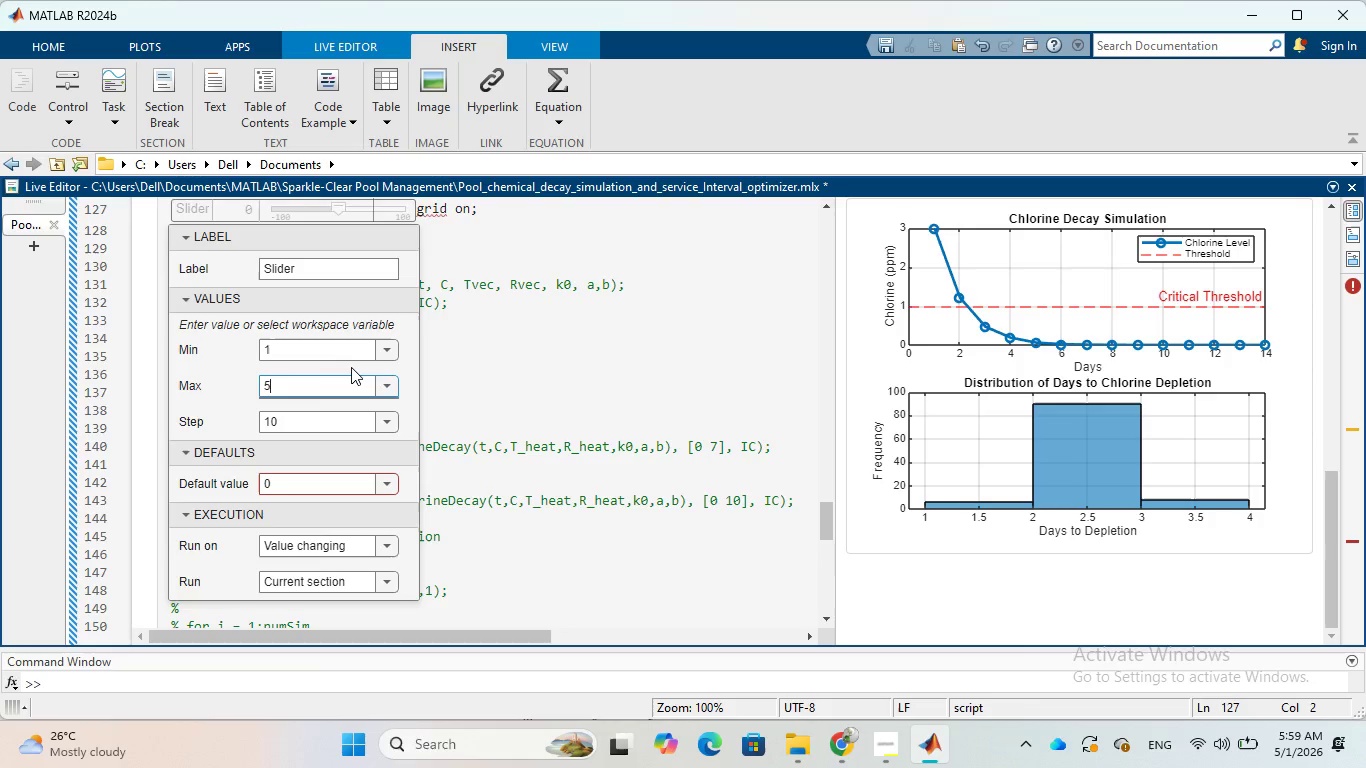 
wait(18.03)
 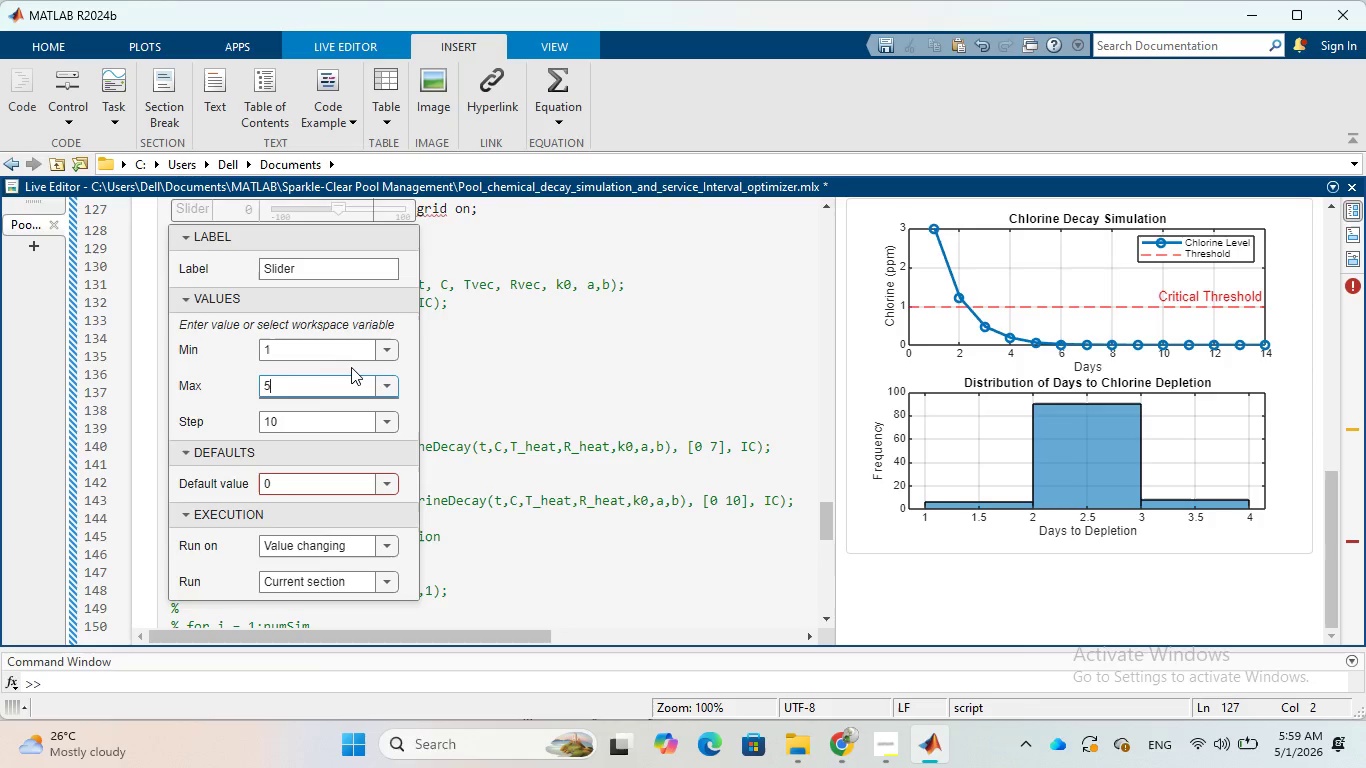 
left_click([322, 484])
 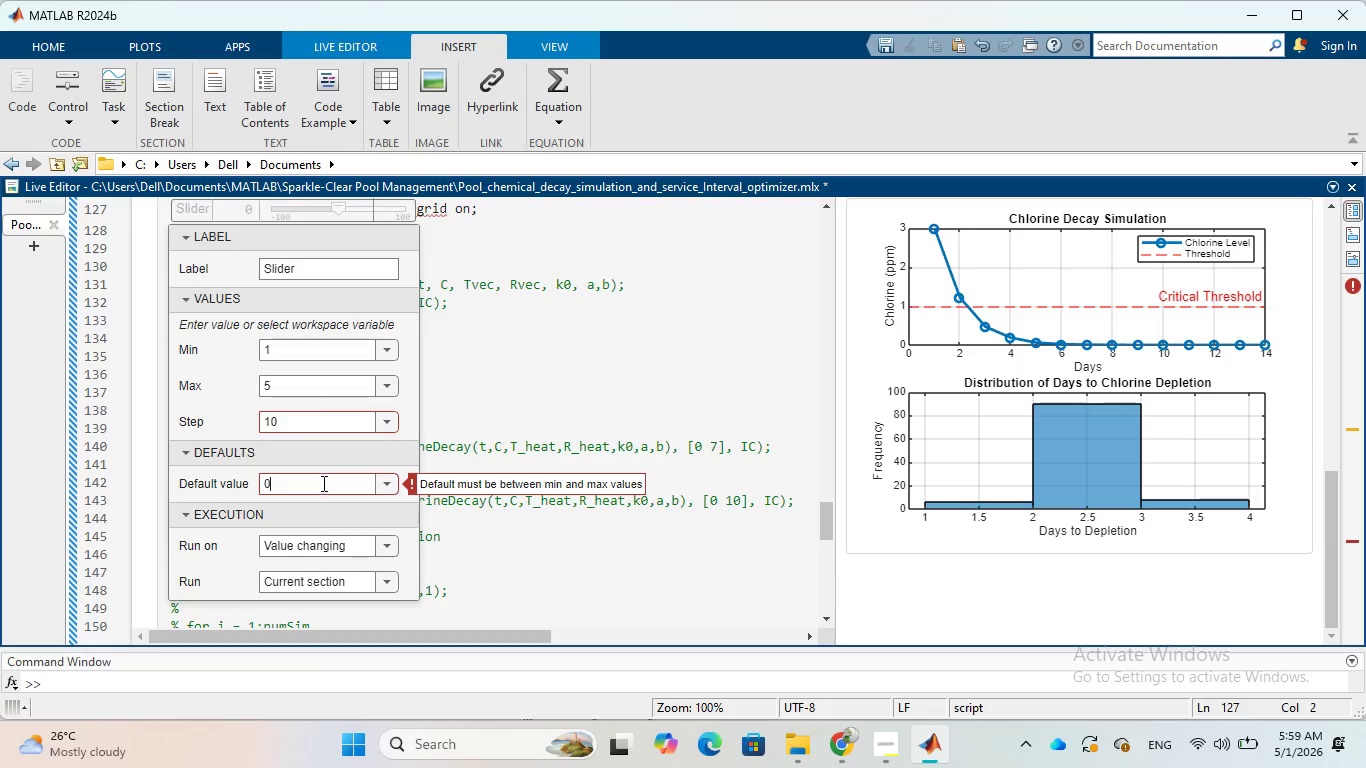 
key(Backspace)
 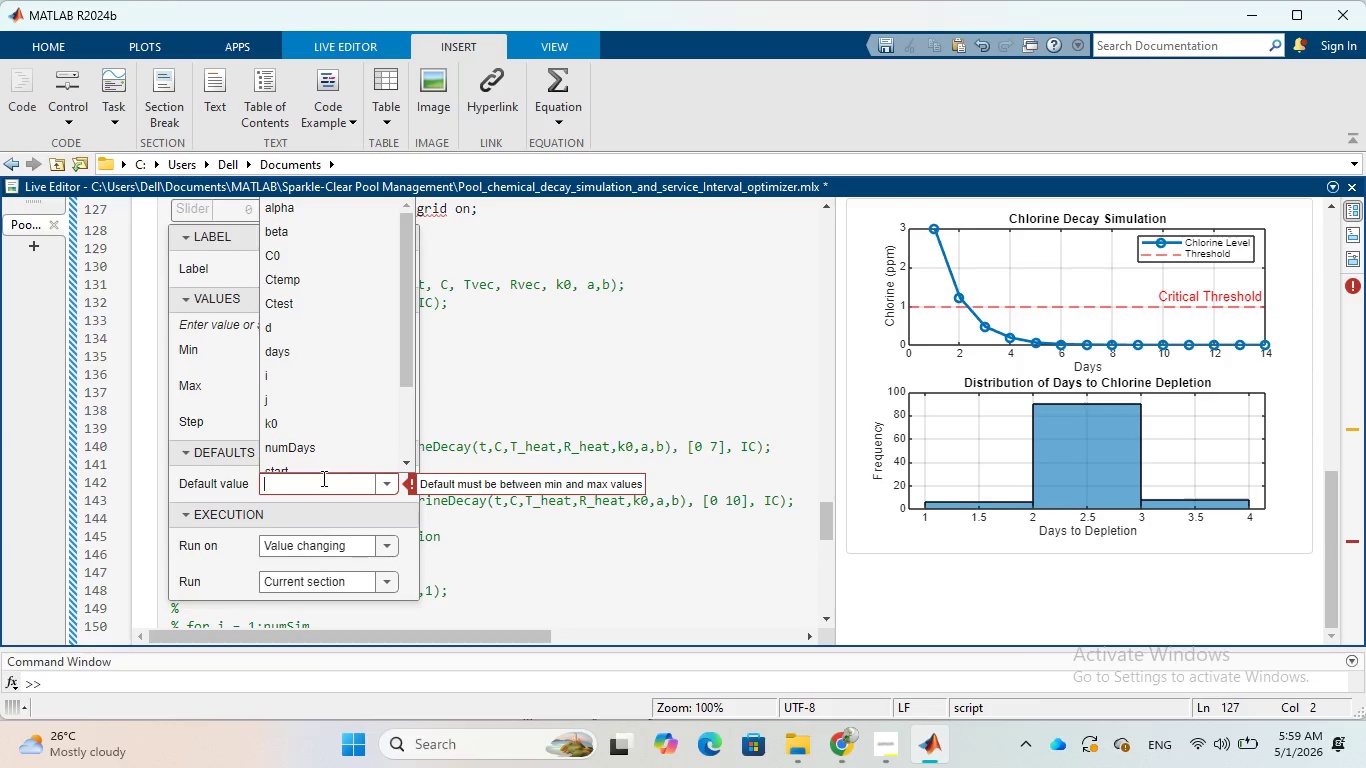 
key(3)
 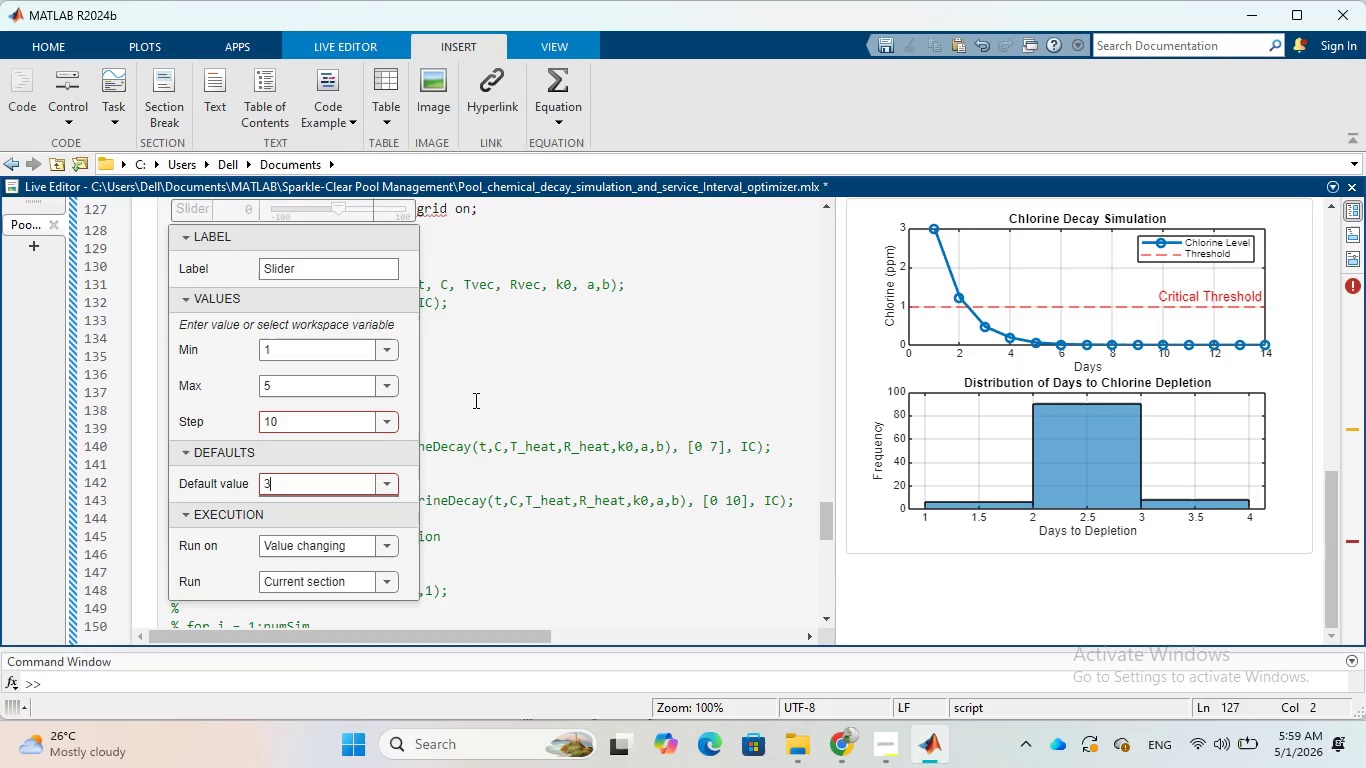 
left_click_drag(start_coordinate=[479, 397], to_coordinate=[320, 407])
 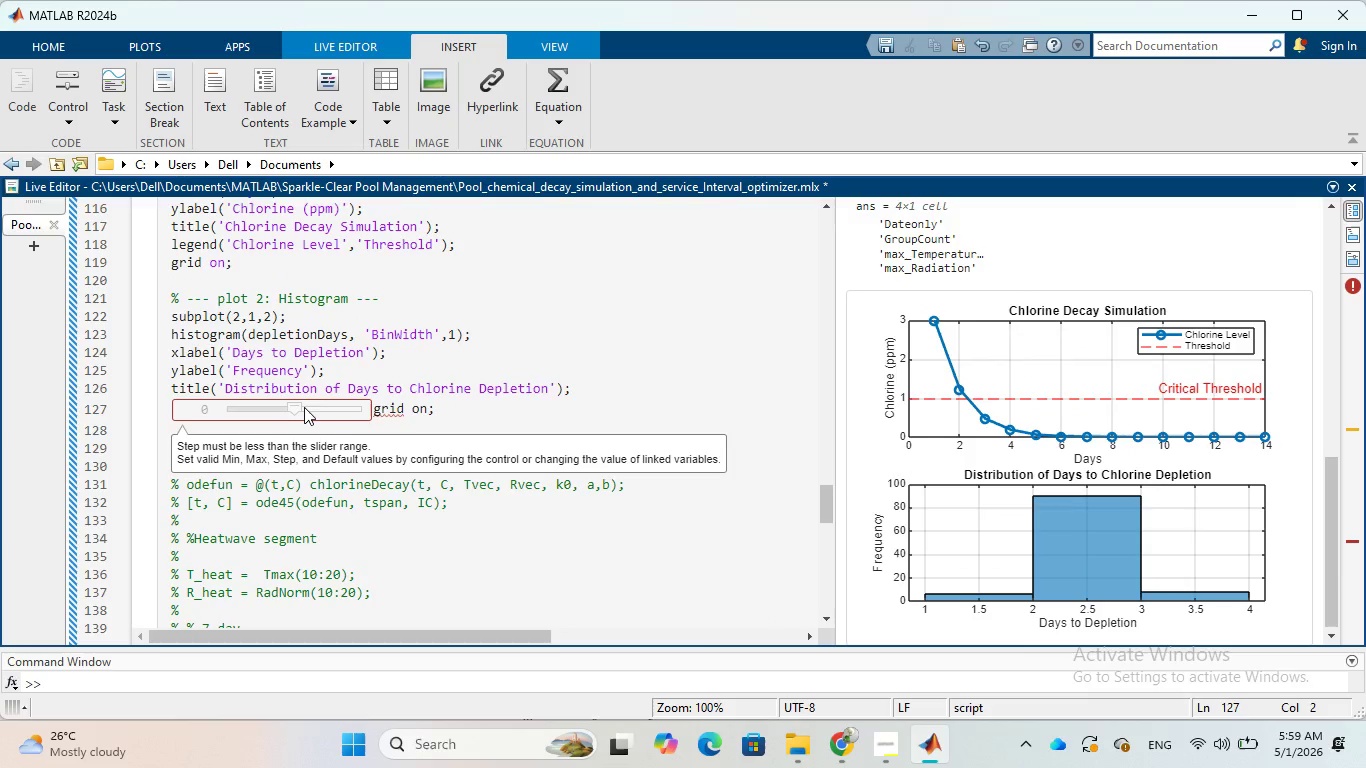 
scroll: coordinate [473, 406], scroll_direction: up, amount: 2.0
 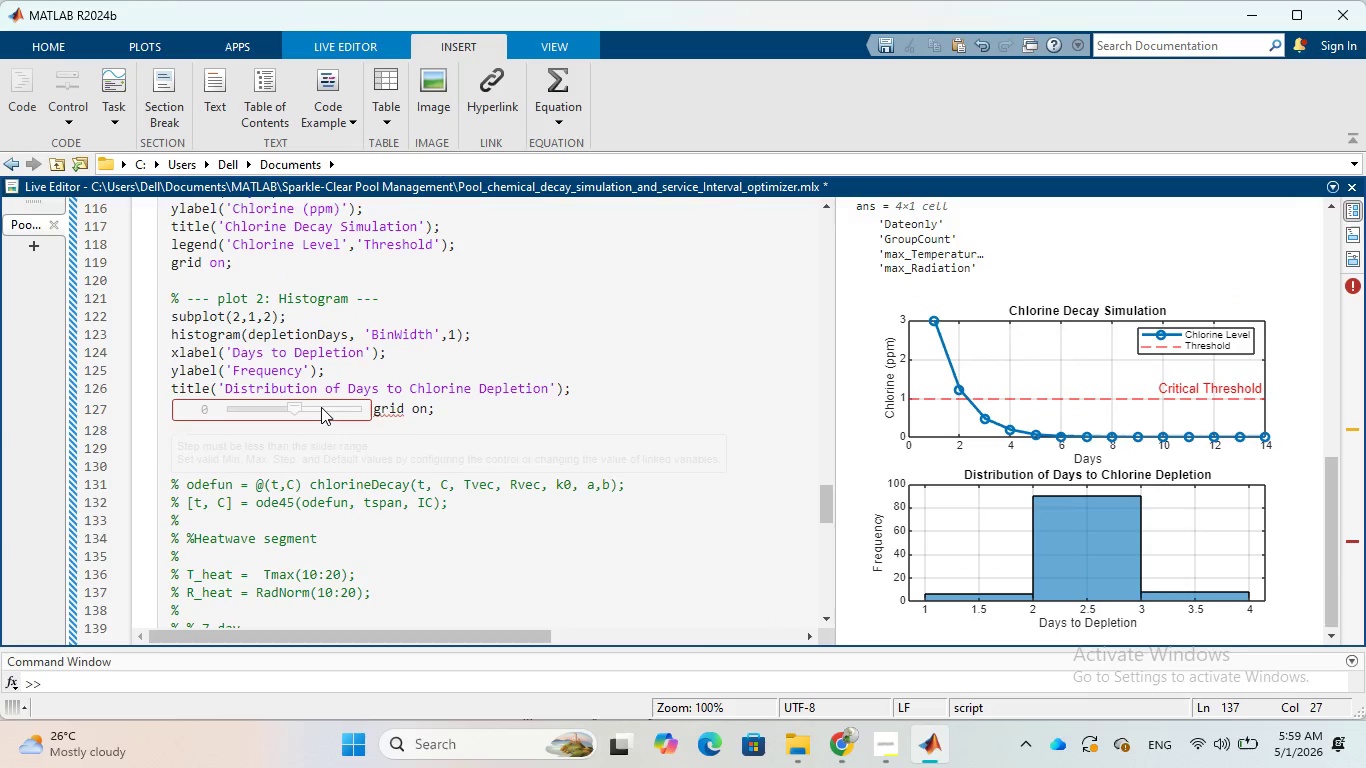 
left_click([320, 407])
 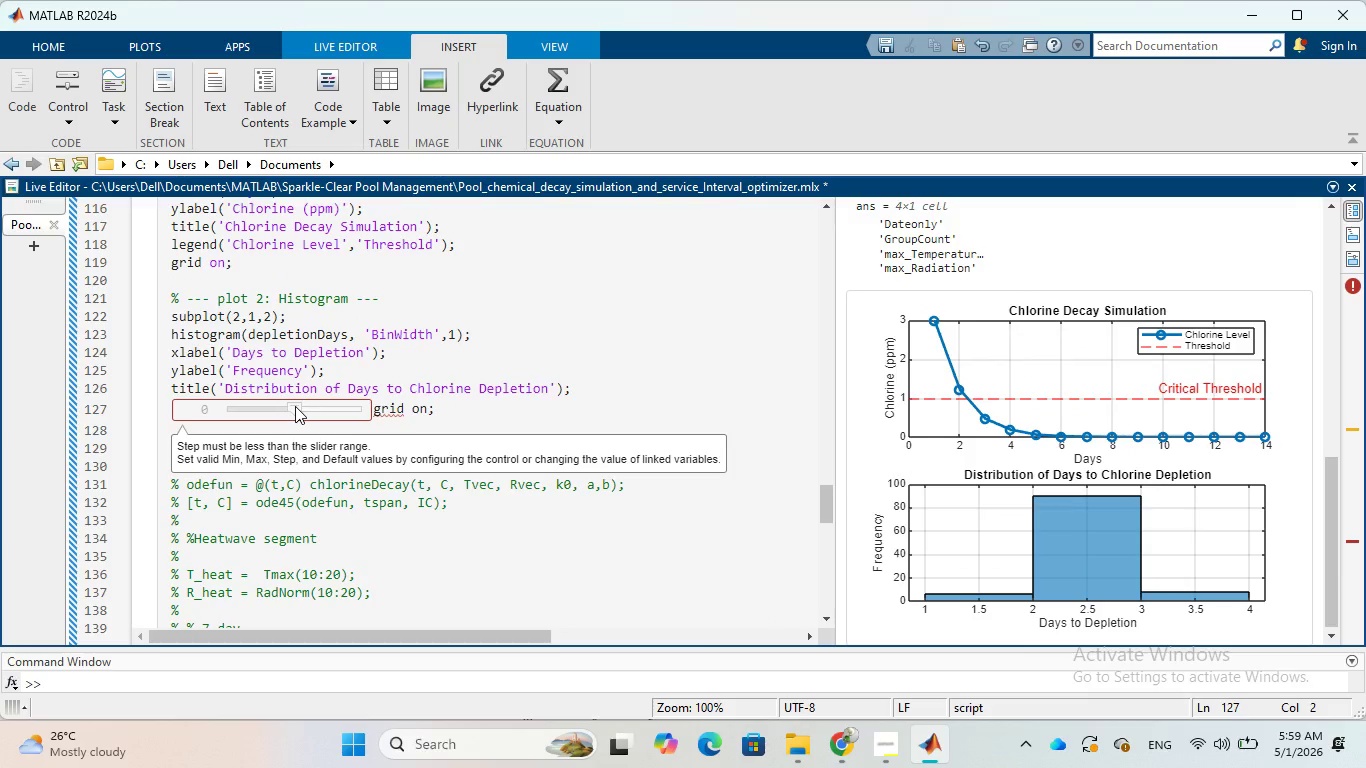 
left_click_drag(start_coordinate=[295, 406], to_coordinate=[261, 406])
 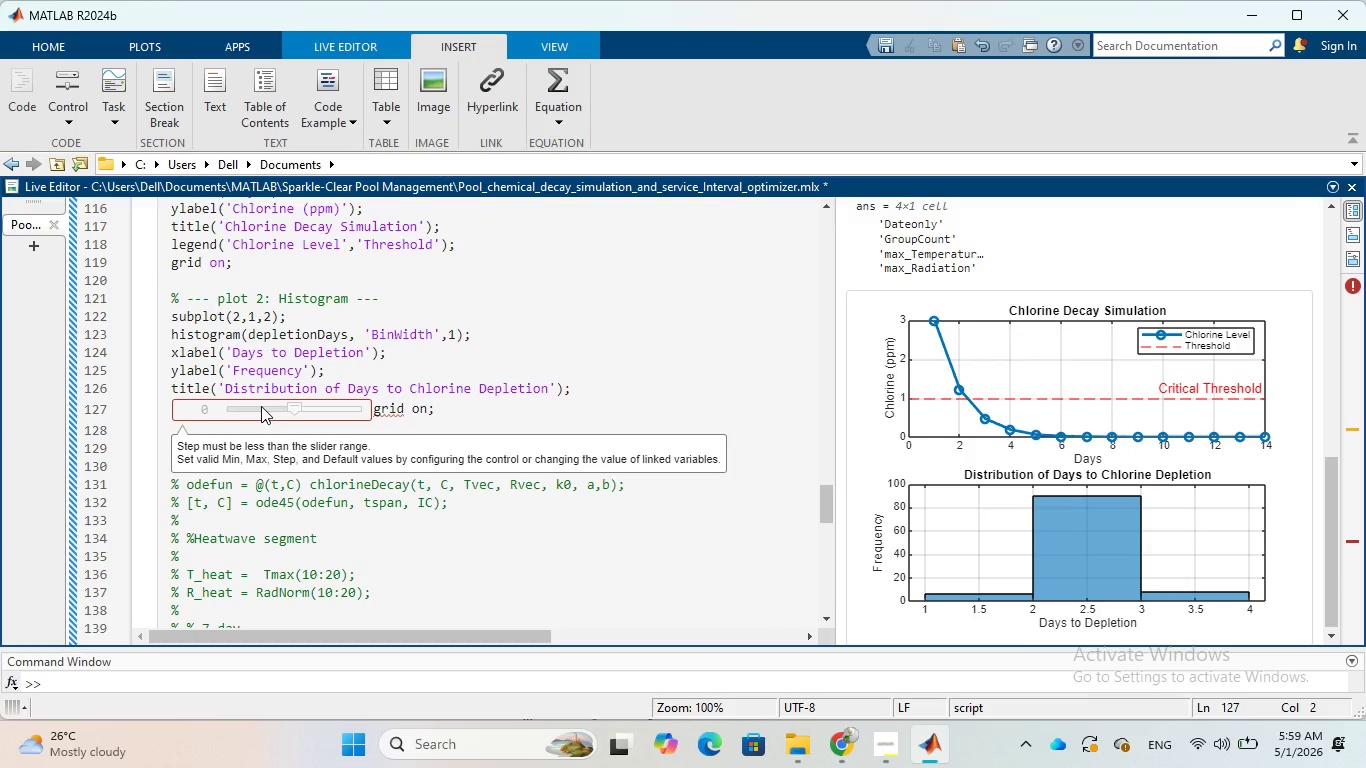 
left_click([261, 406])
 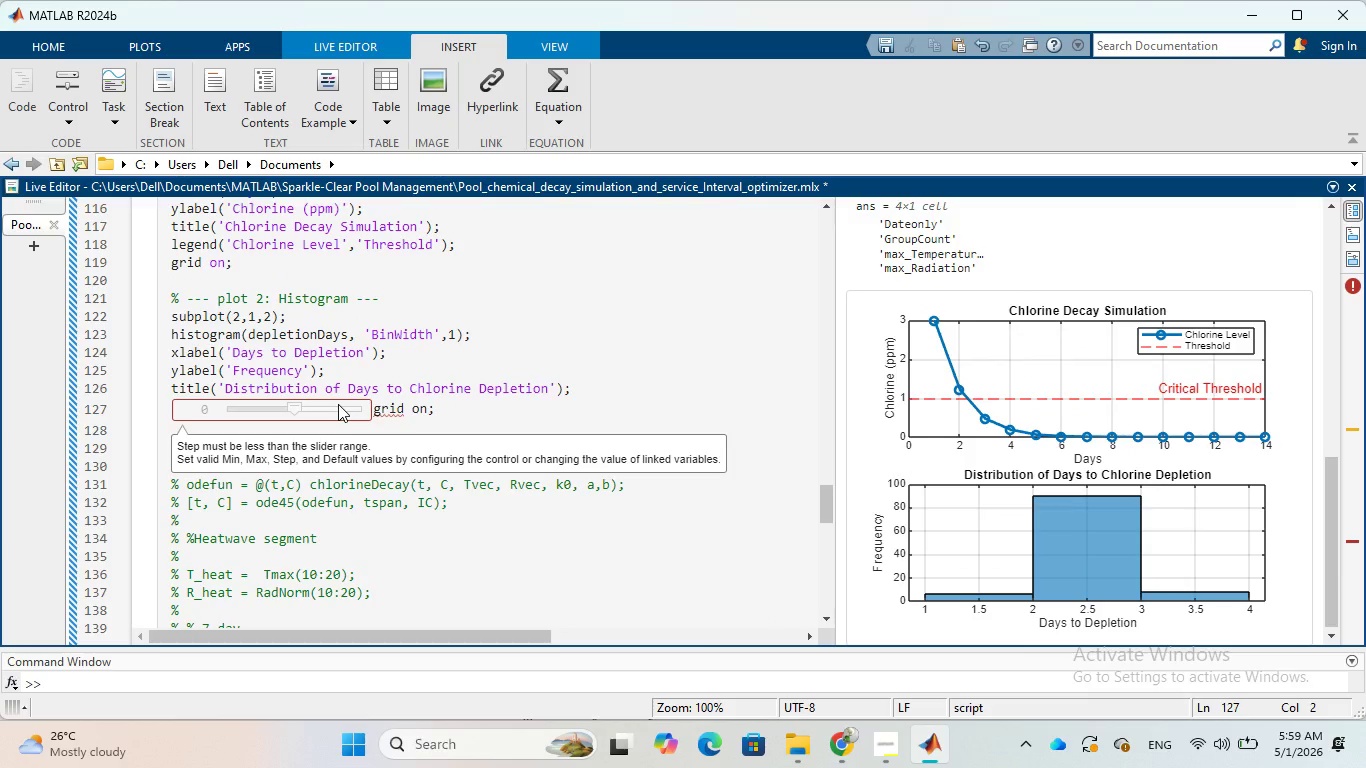 
wait(9.94)
 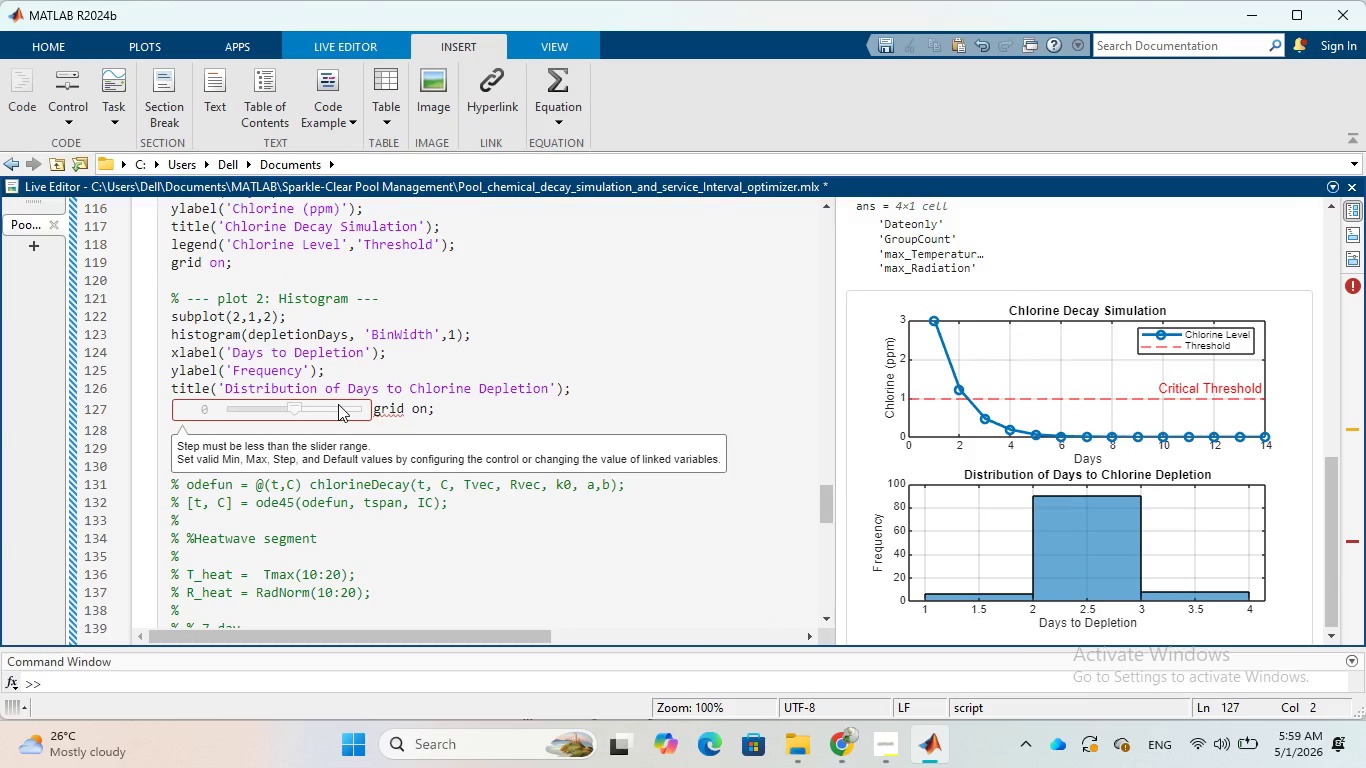 
left_click([61, 101])
 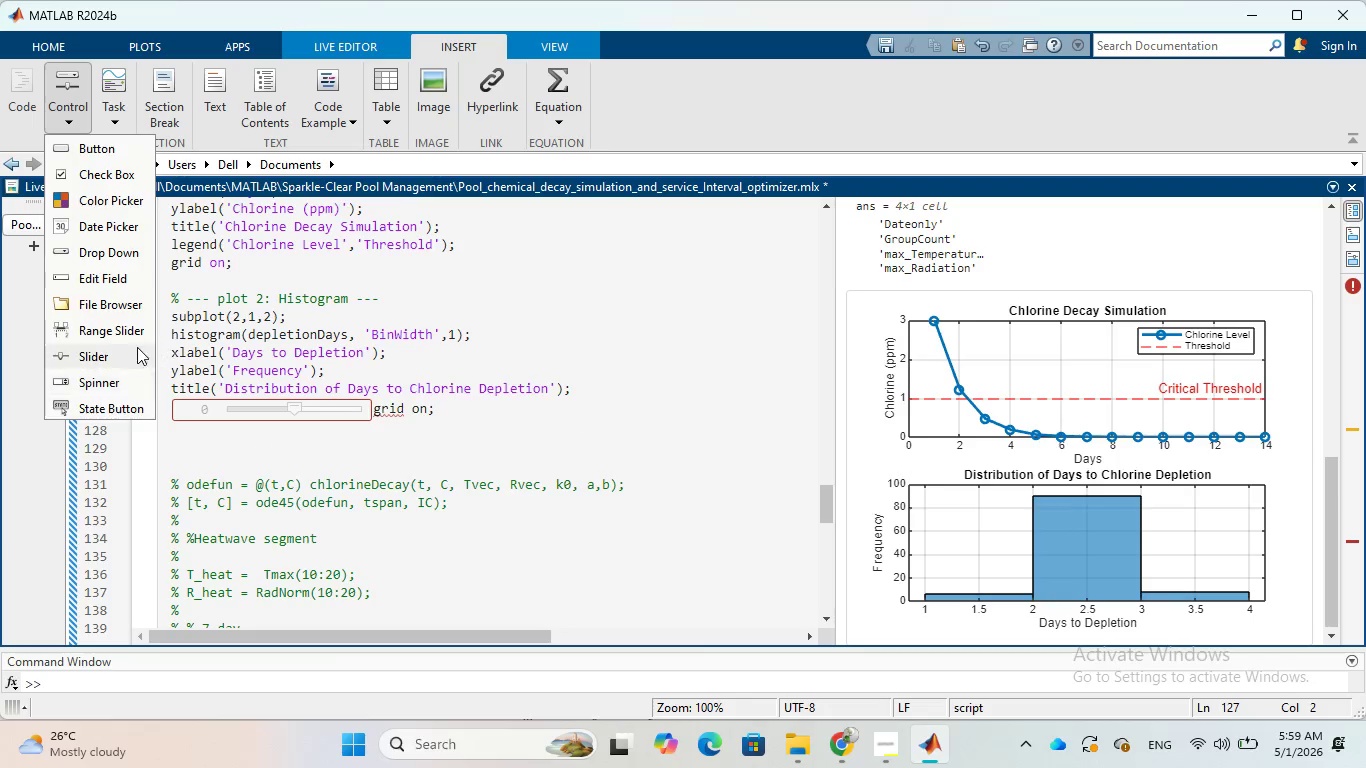 
left_click([123, 355])
 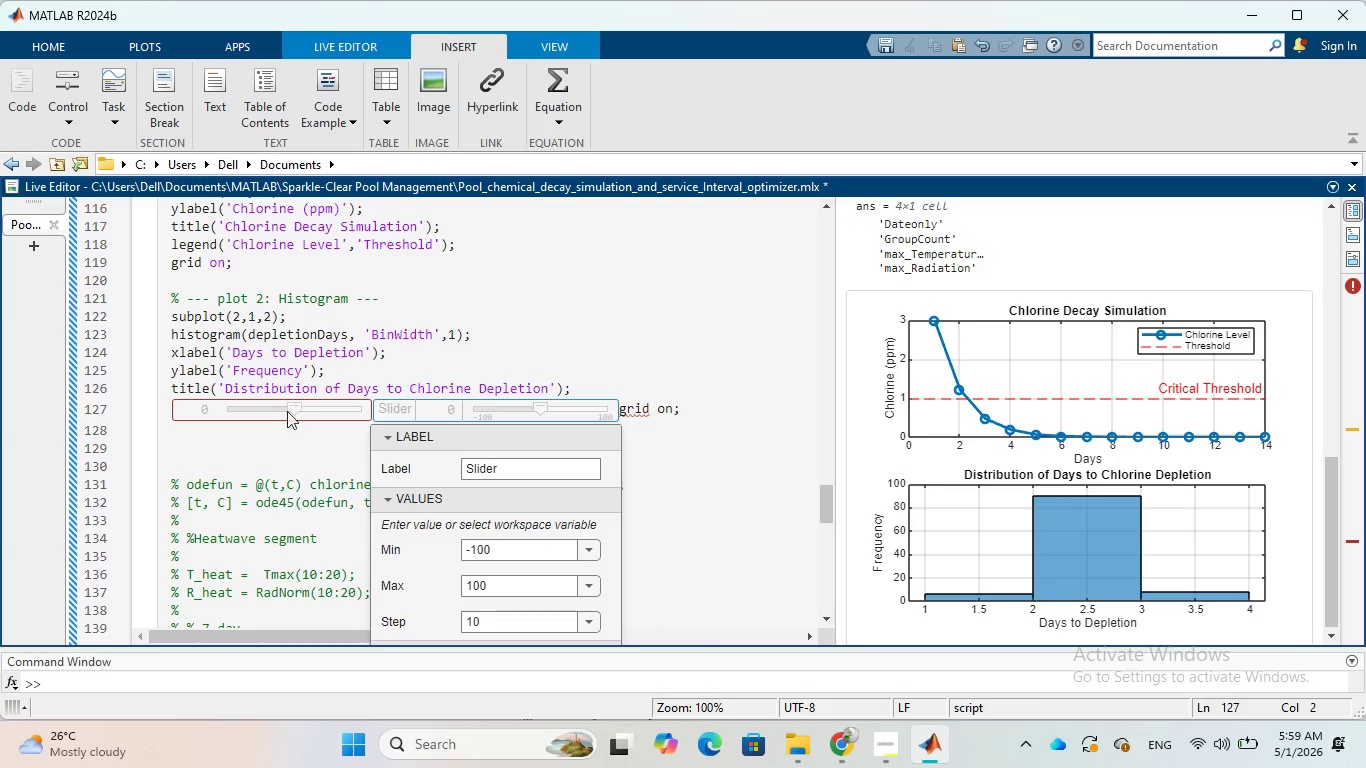 
double_click([284, 411])
 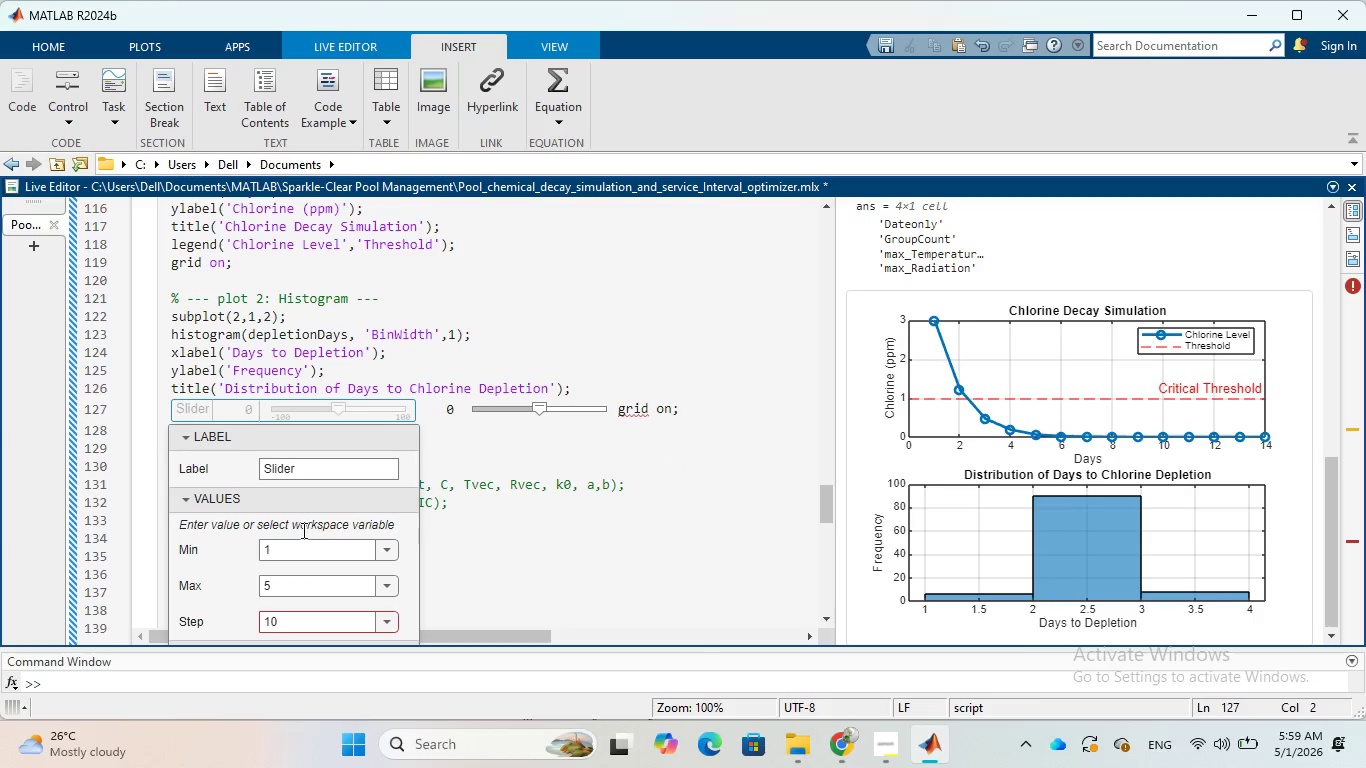 
scroll: coordinate [302, 537], scroll_direction: down, amount: 1.0
 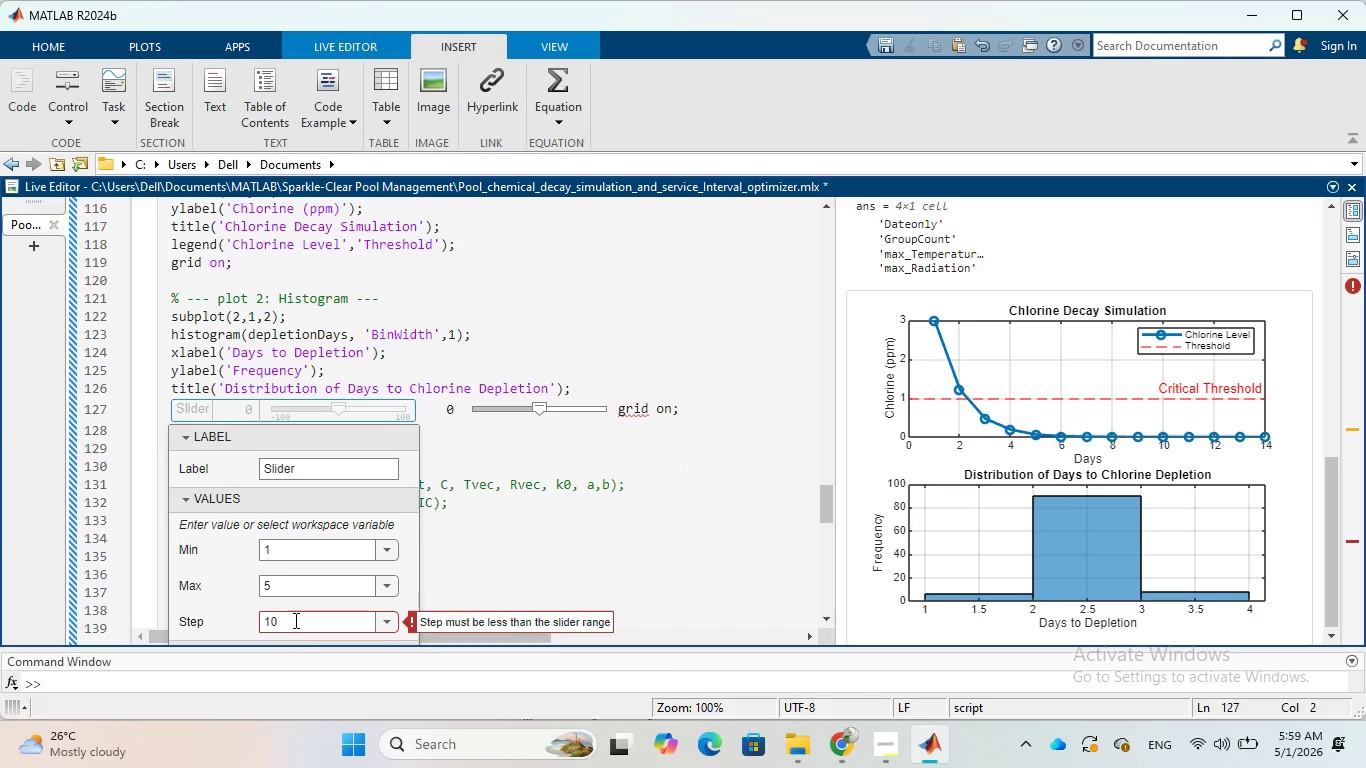 
left_click([296, 619])
 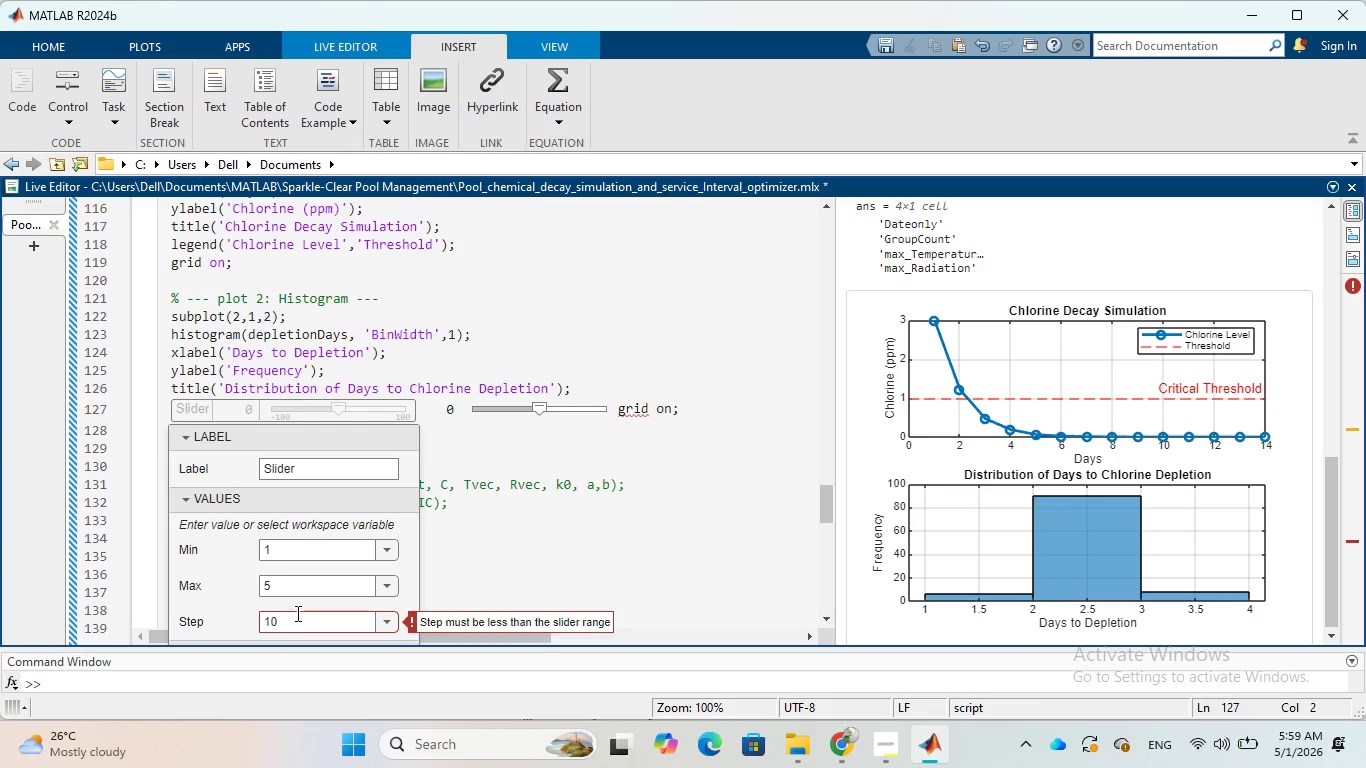 
key(Backspace)
 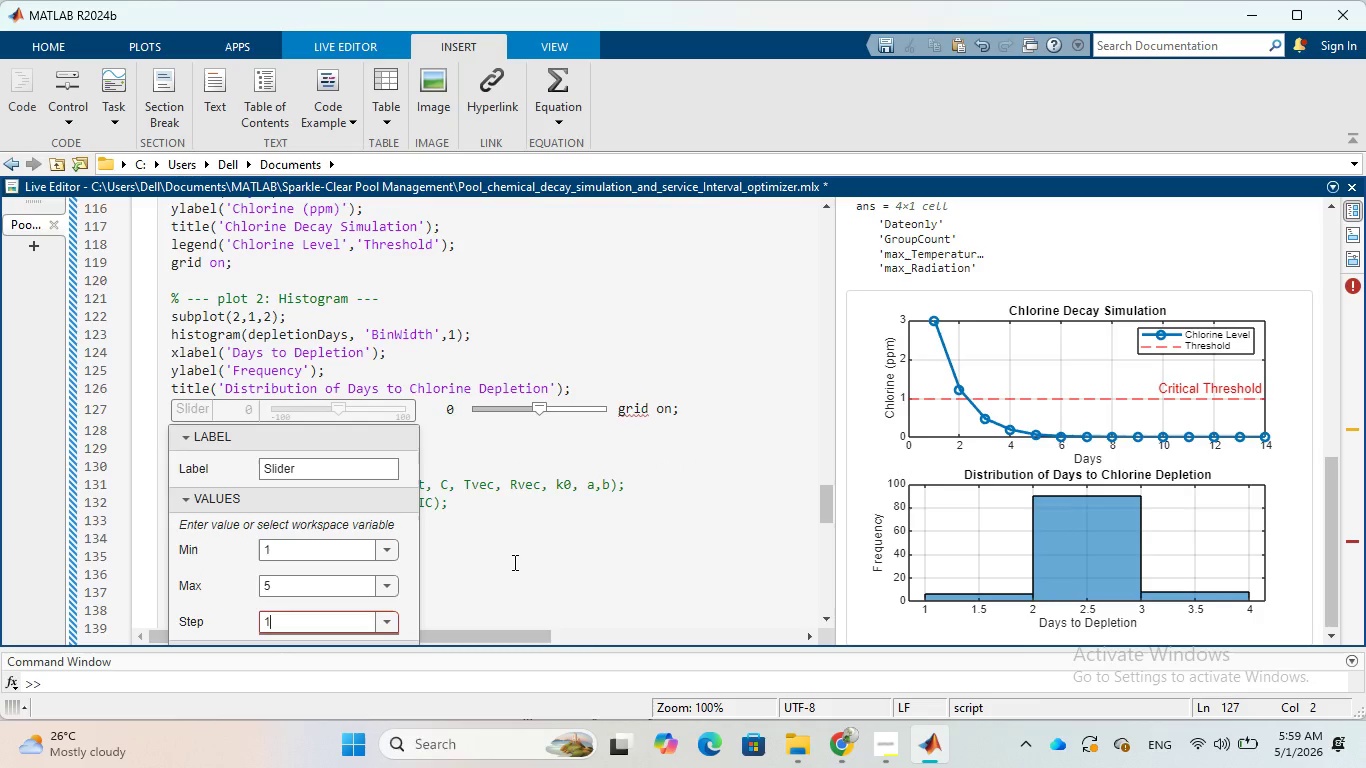 
scroll: coordinate [508, 488], scroll_direction: down, amount: 3.0
 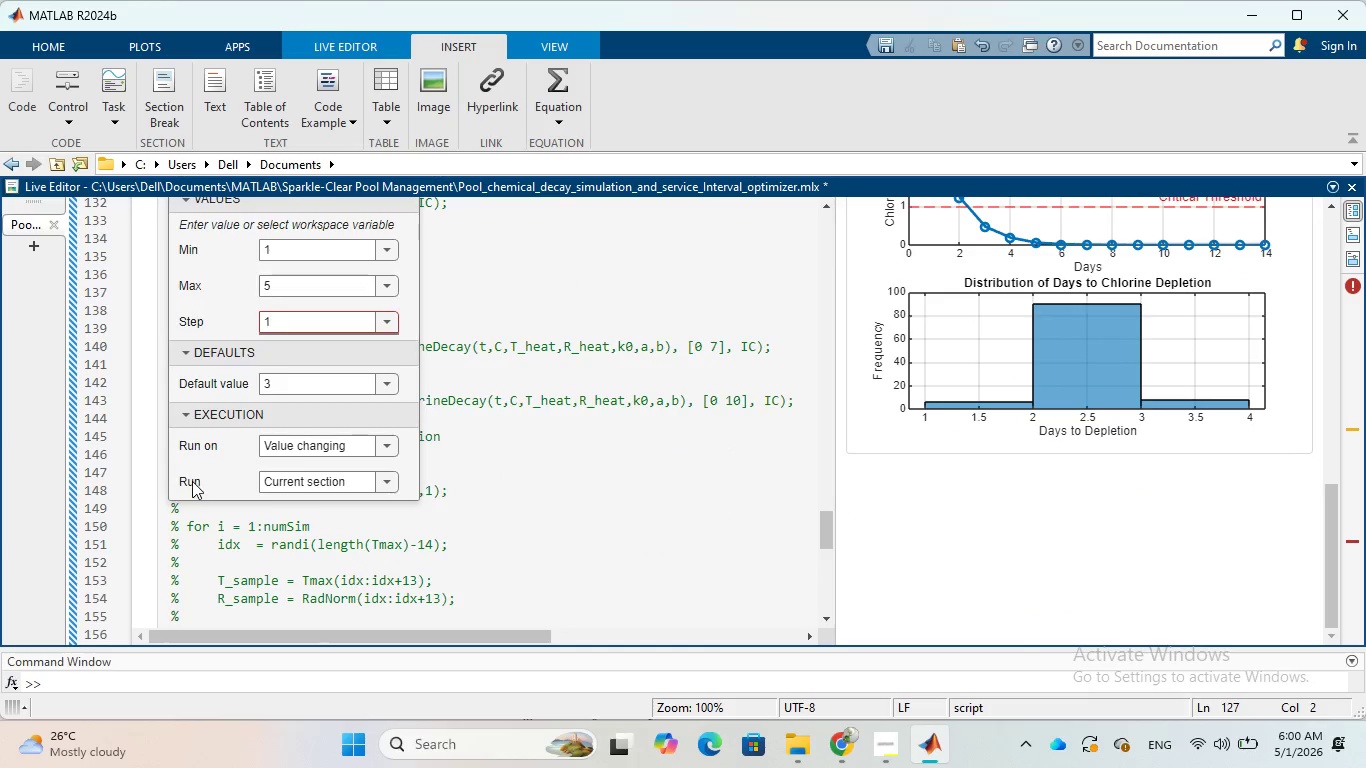 
left_click([379, 478])
 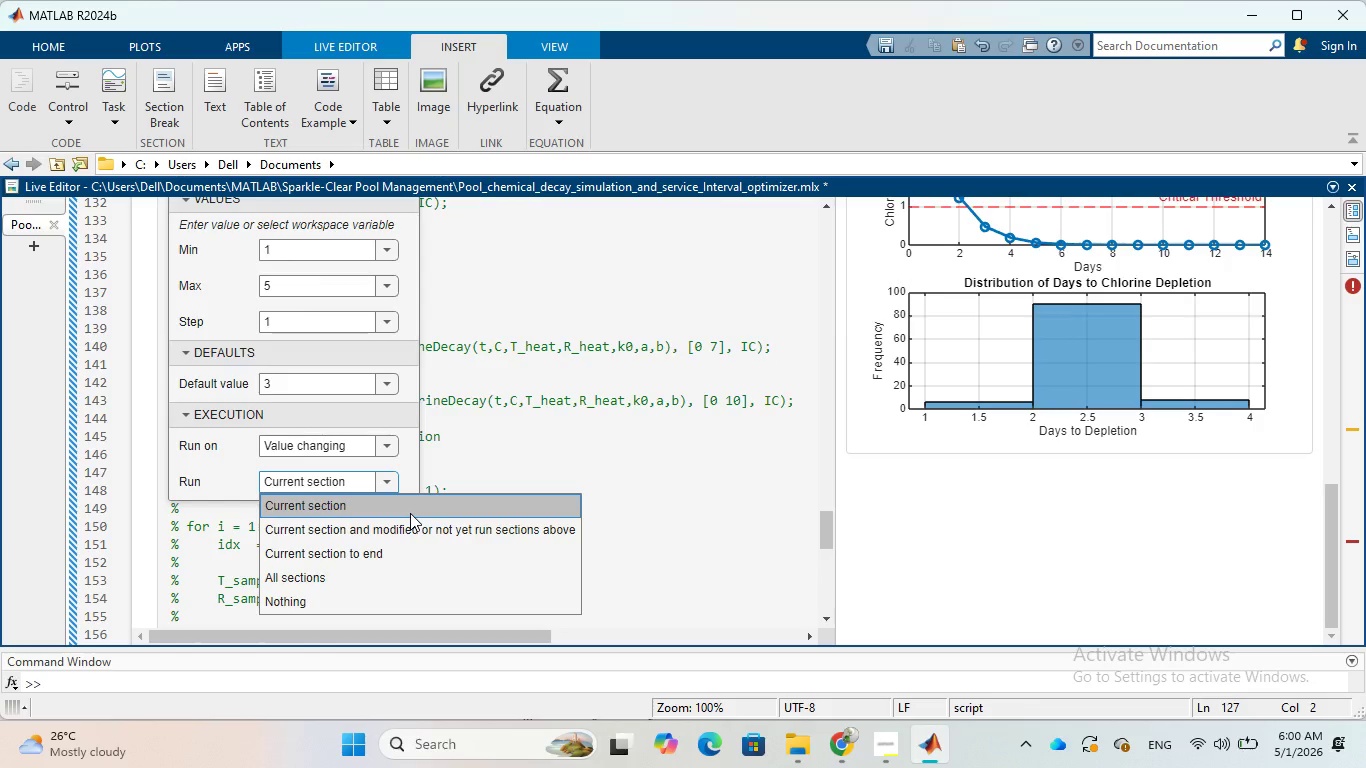 
wait(6.42)
 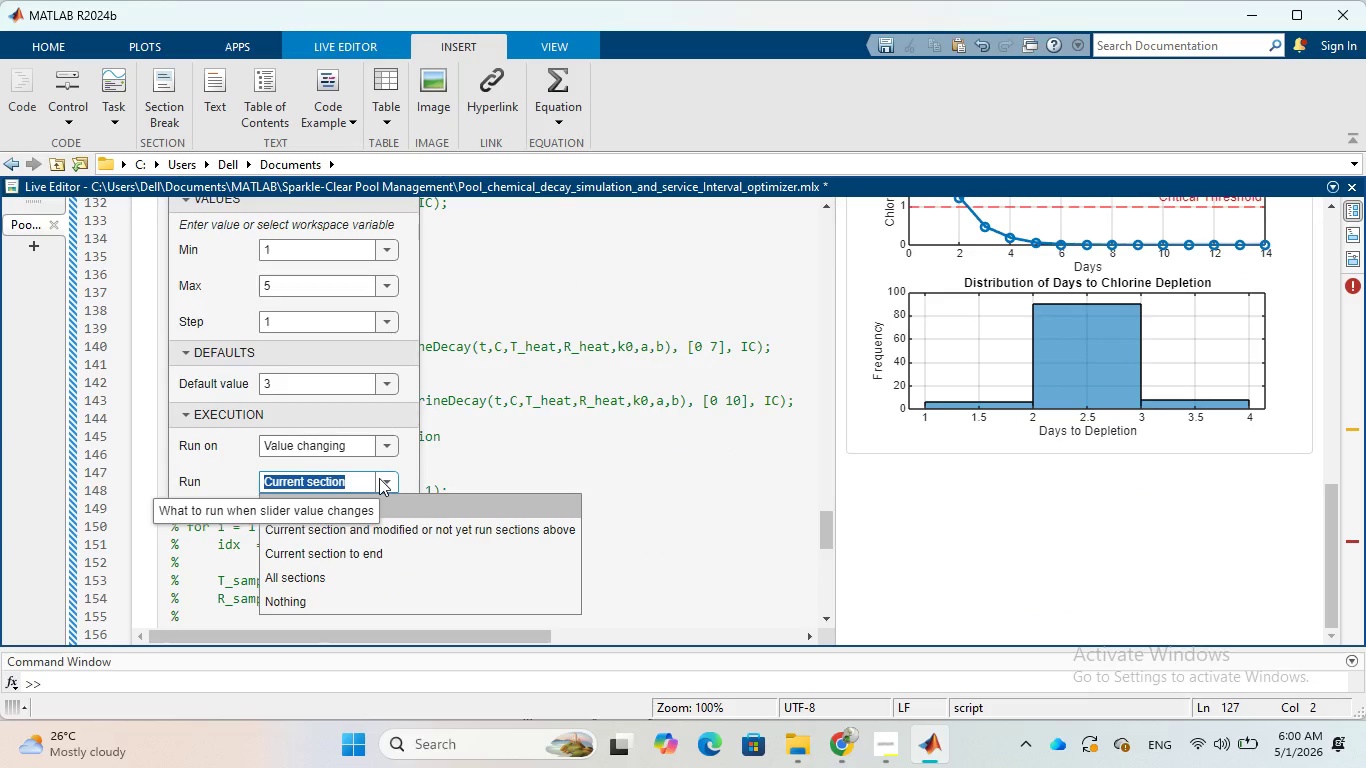 
left_click([410, 513])
 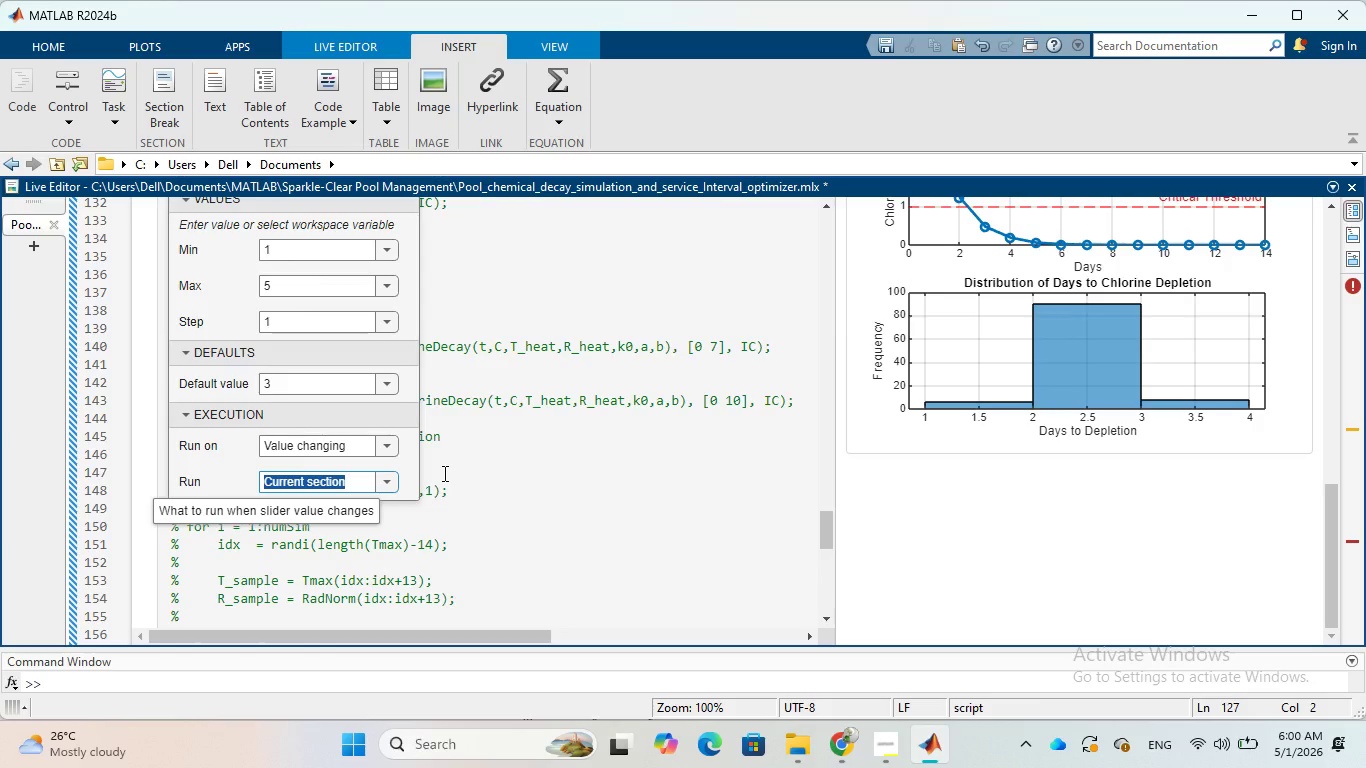 
scroll: coordinate [443, 473], scroll_direction: down, amount: 2.0
 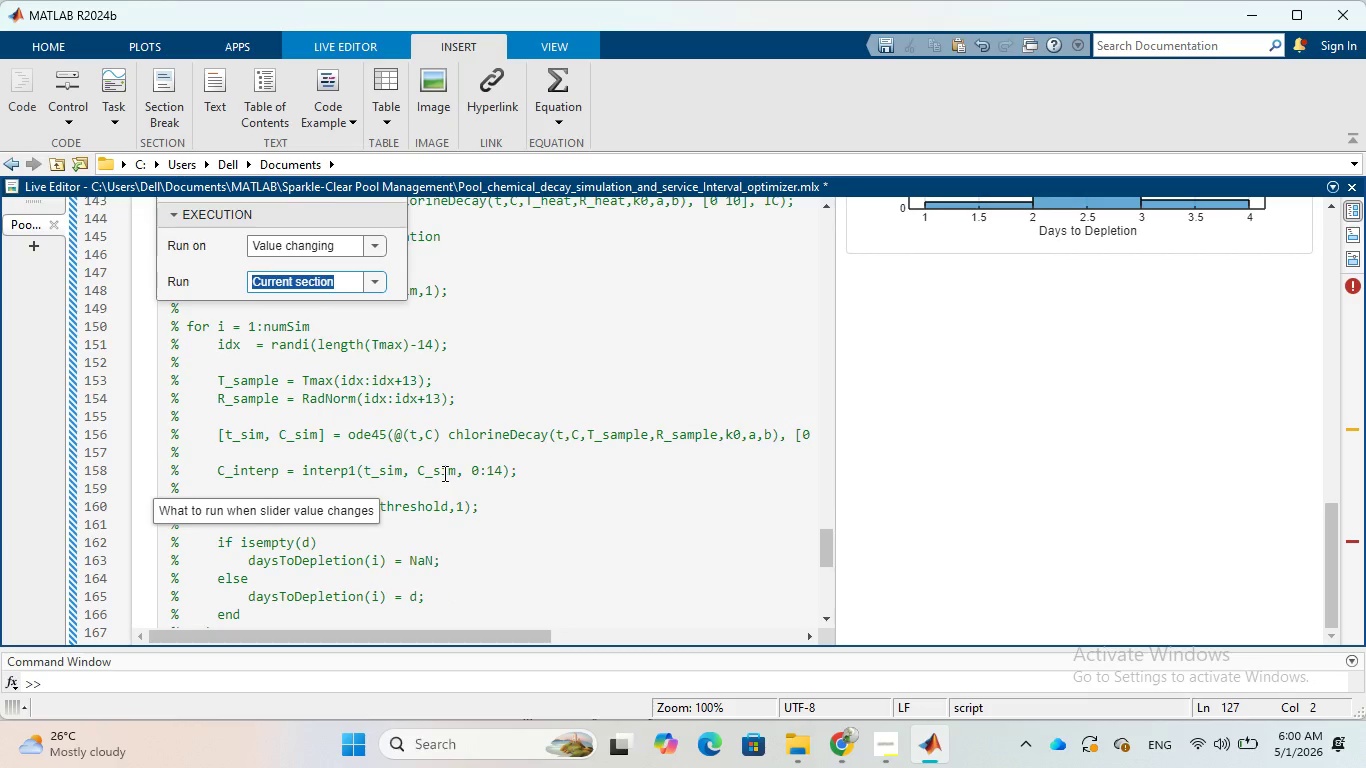 
scroll: coordinate [443, 473], scroll_direction: up, amount: 2.0
 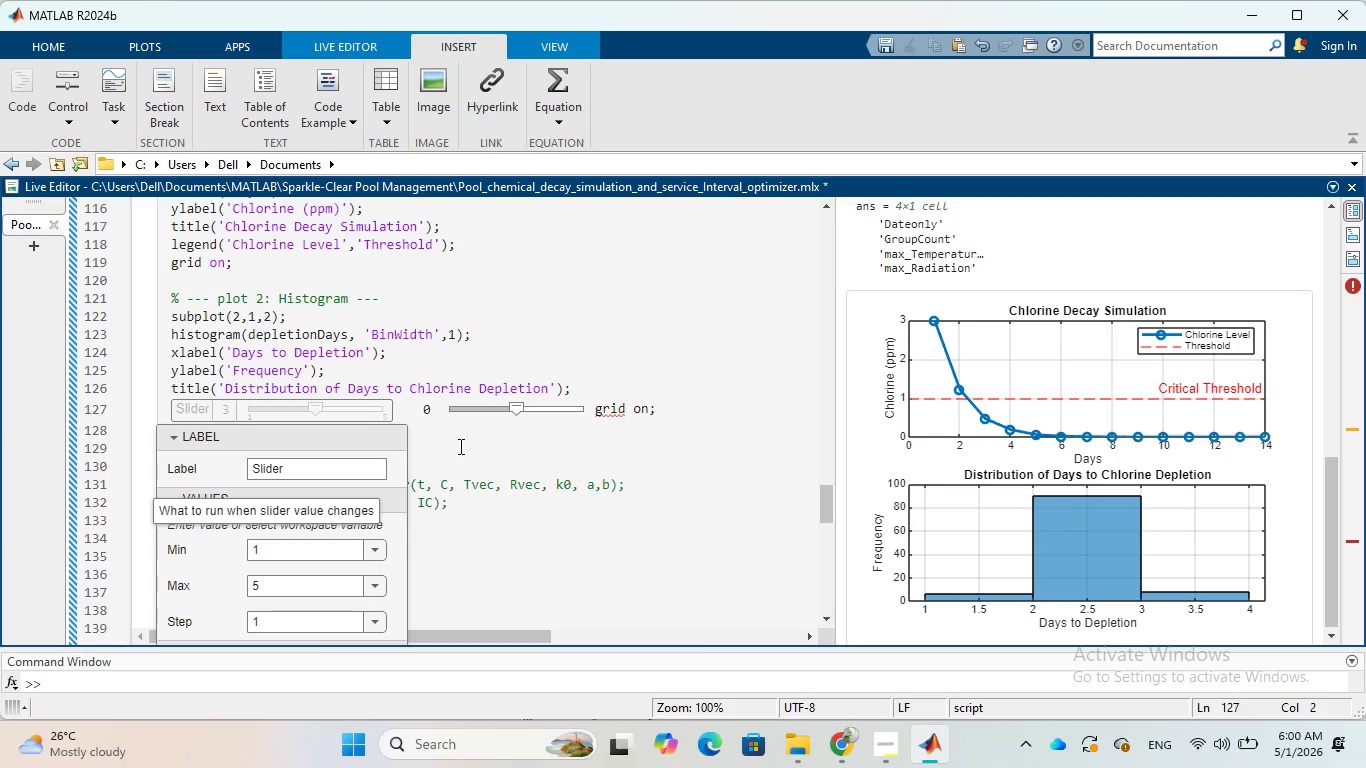 
left_click([465, 432])
 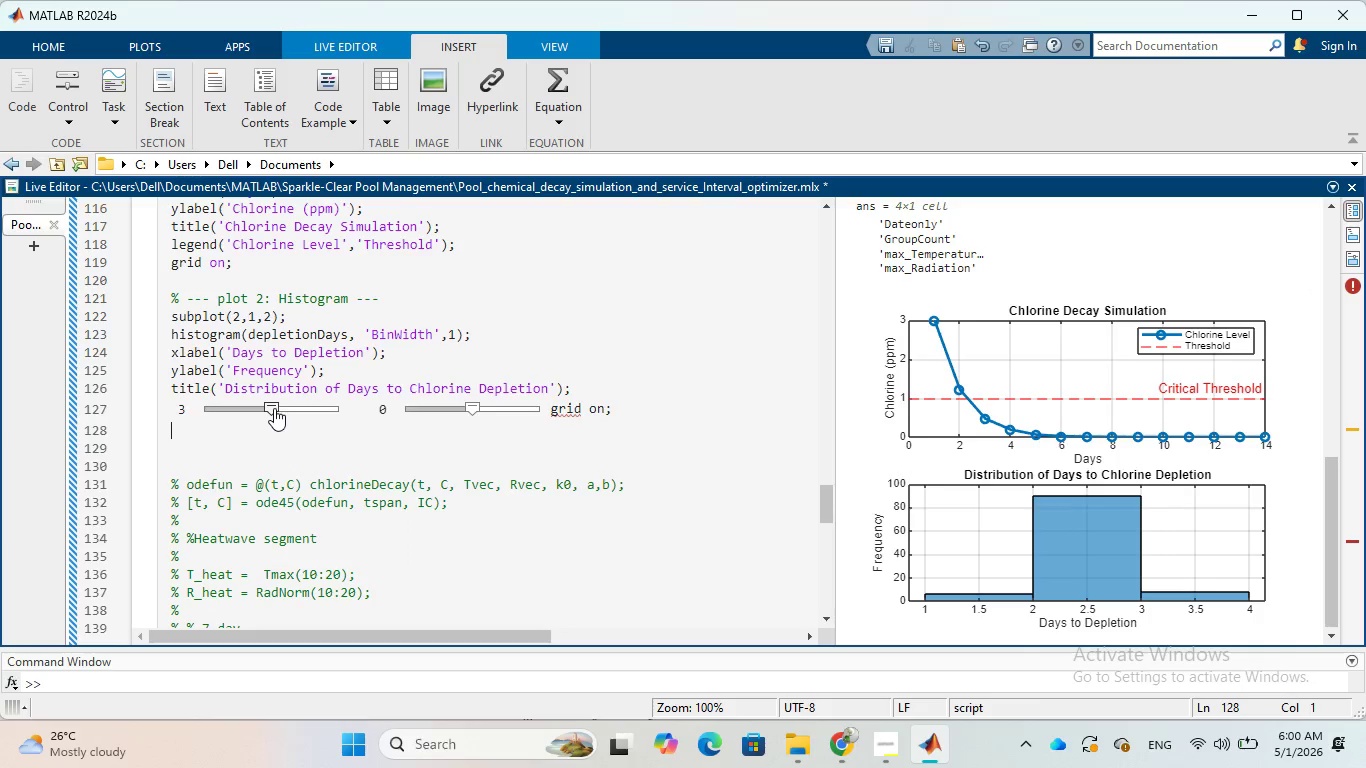 
wait(6.67)
 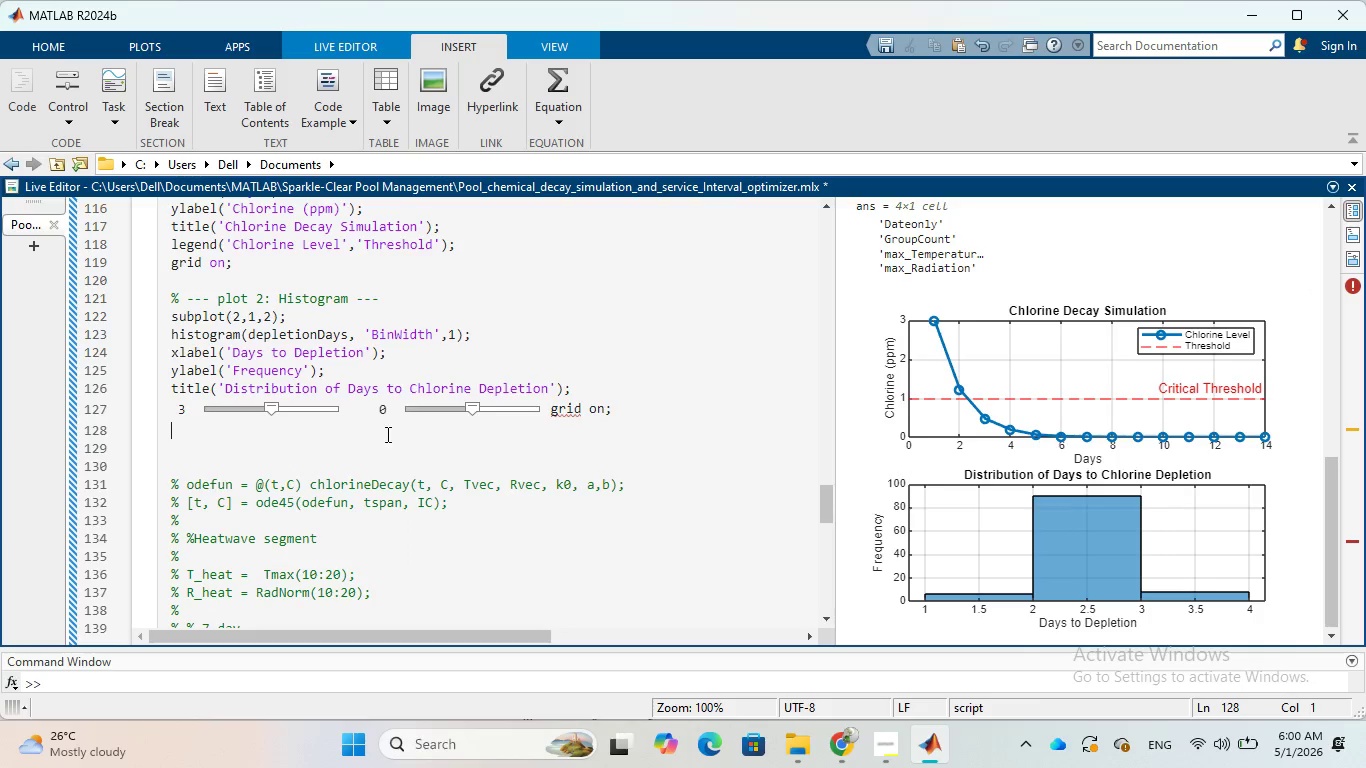 
left_click_drag(start_coordinate=[274, 408], to_coordinate=[252, 404])
 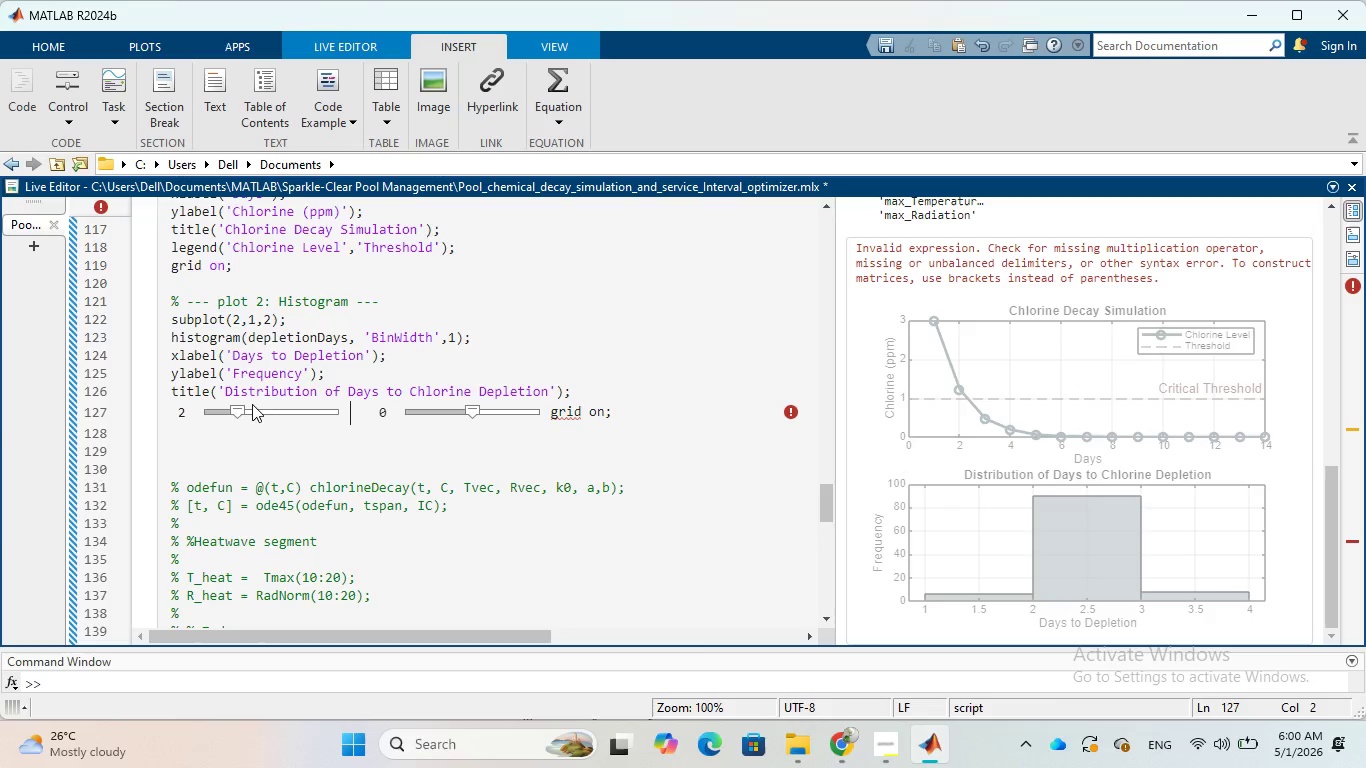 
wait(14.0)
 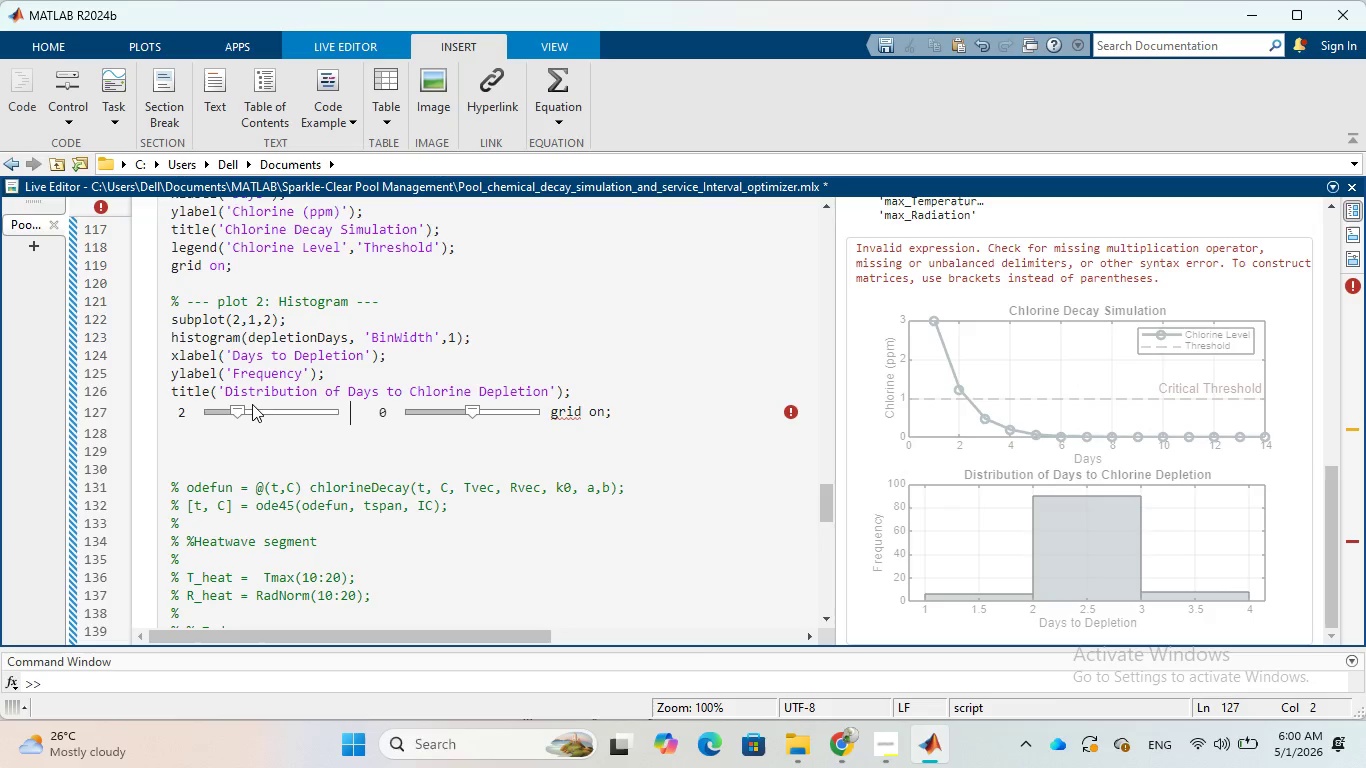 
left_click([425, 411])
 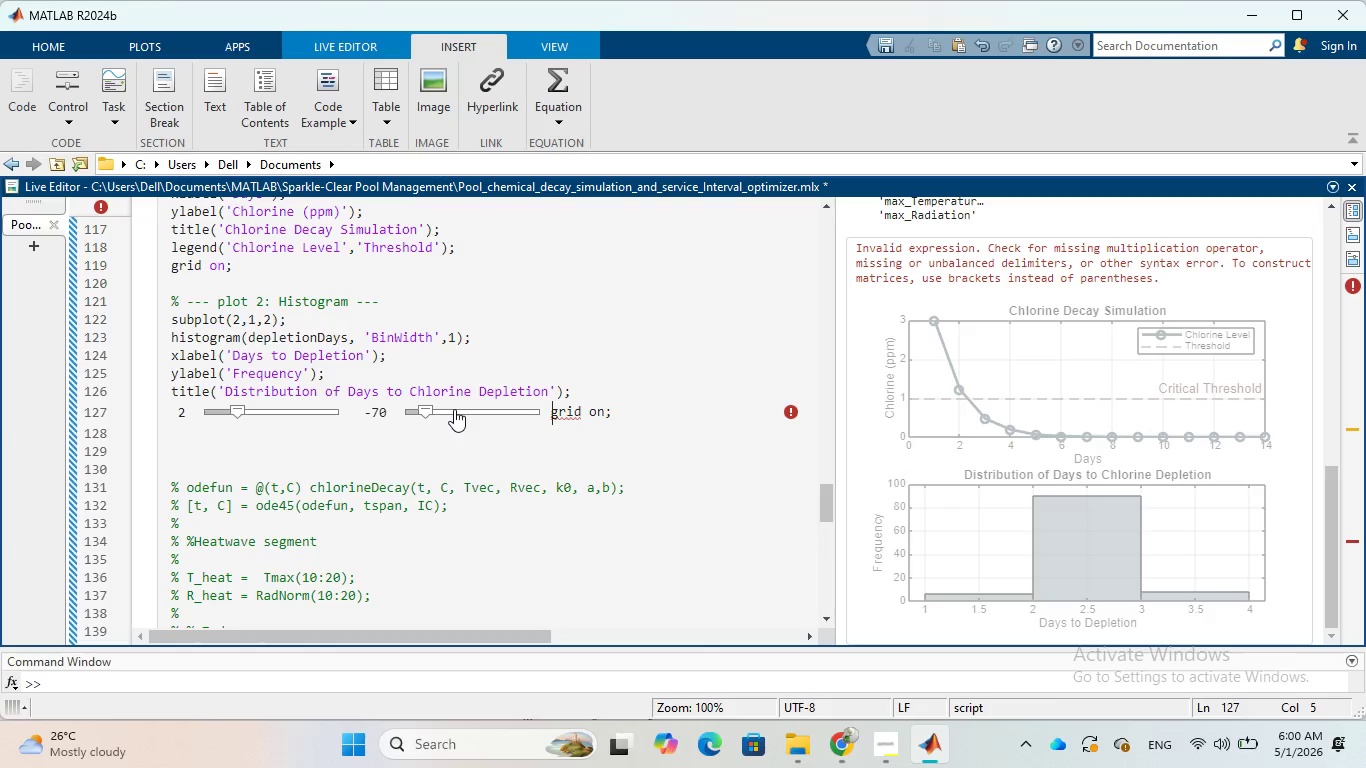 
left_click([454, 409])
 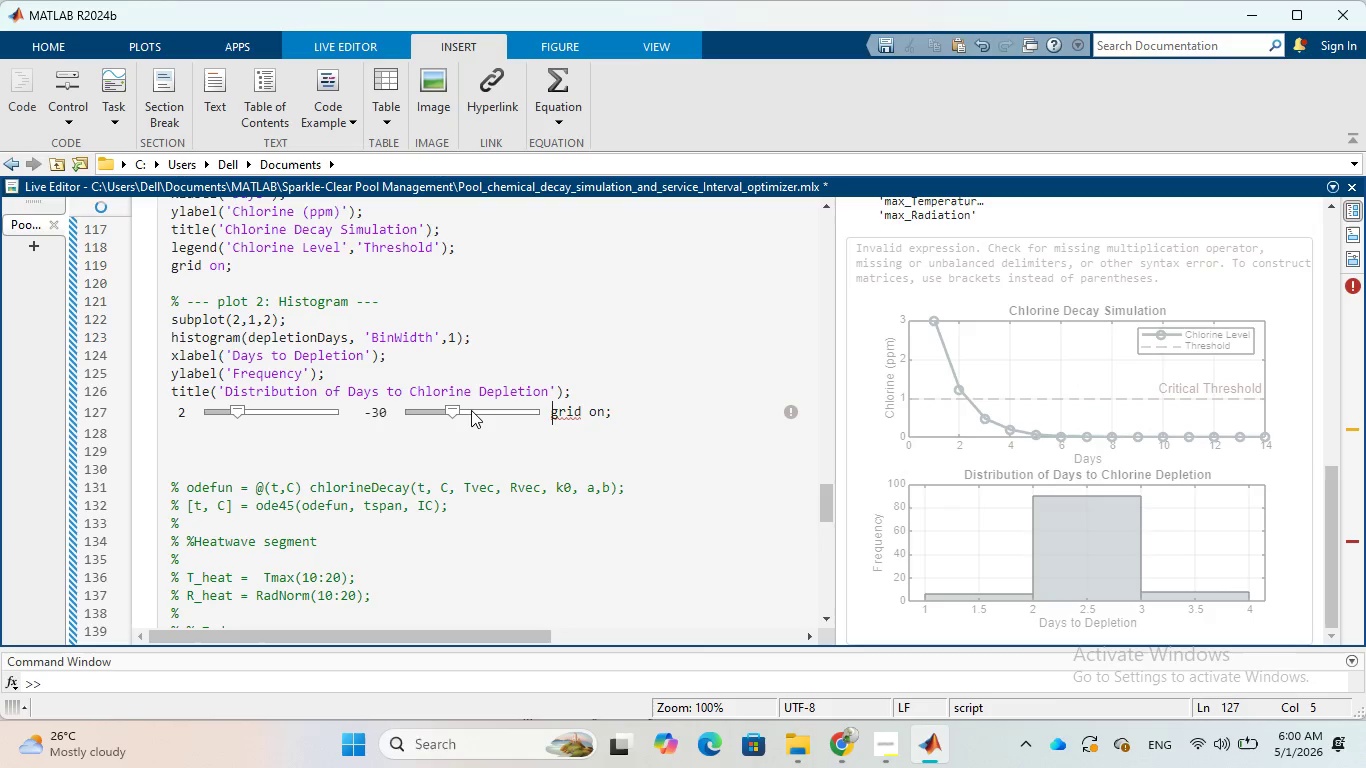 
left_click([471, 410])
 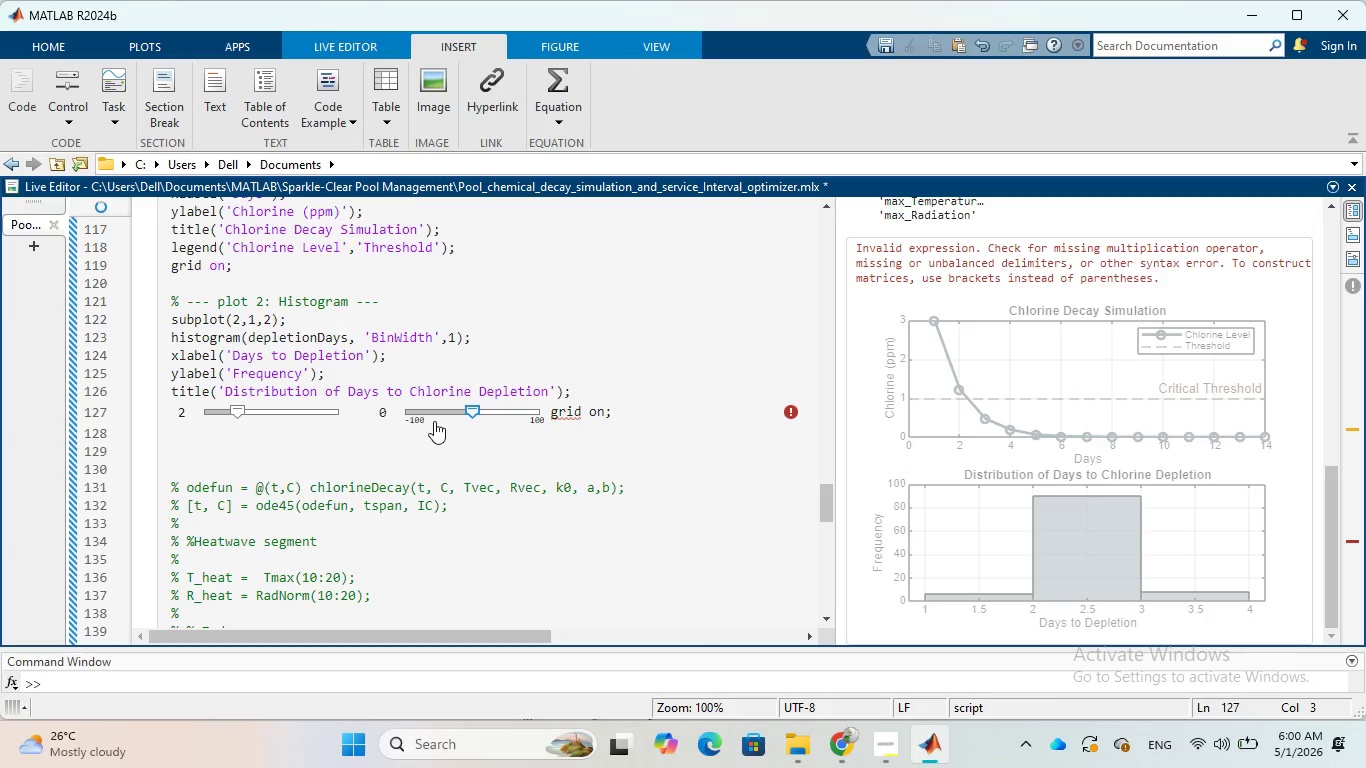 
left_click([434, 421])
 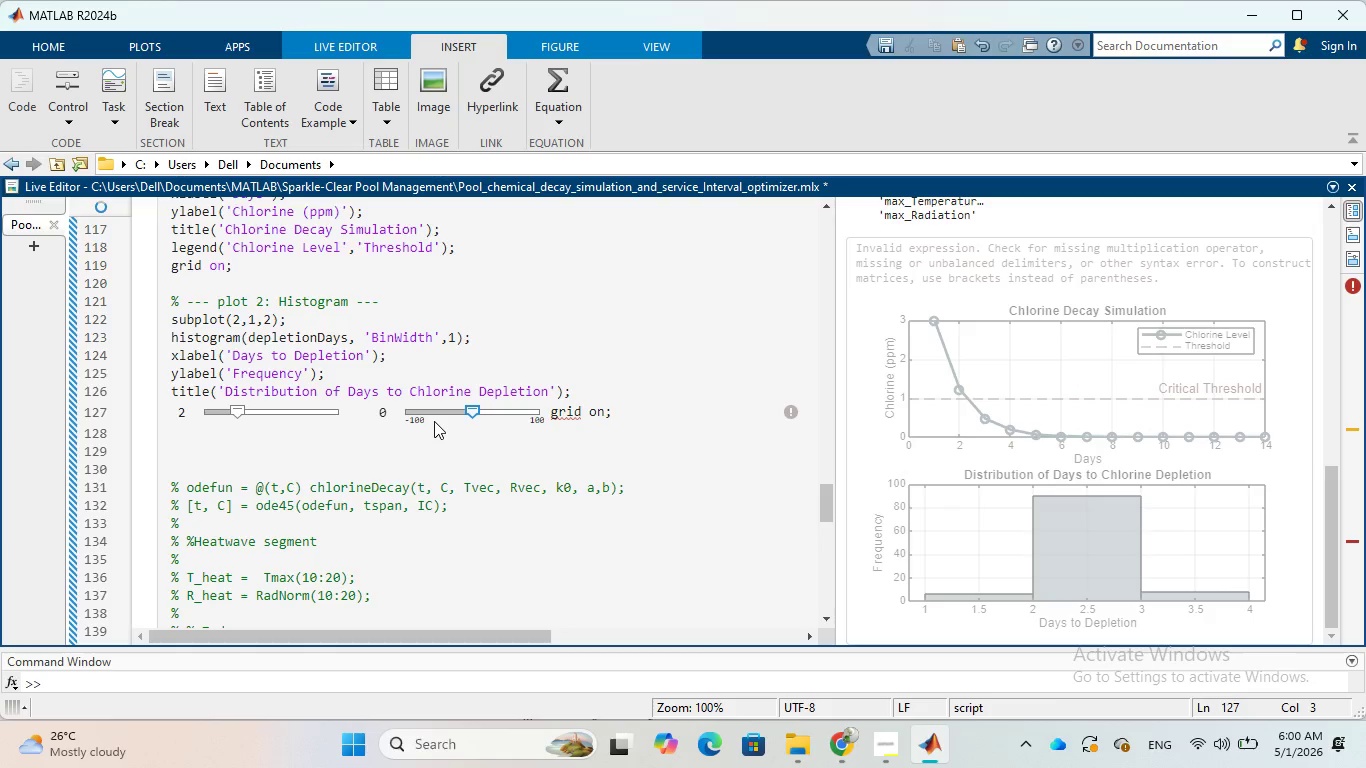 
double_click([434, 421])
 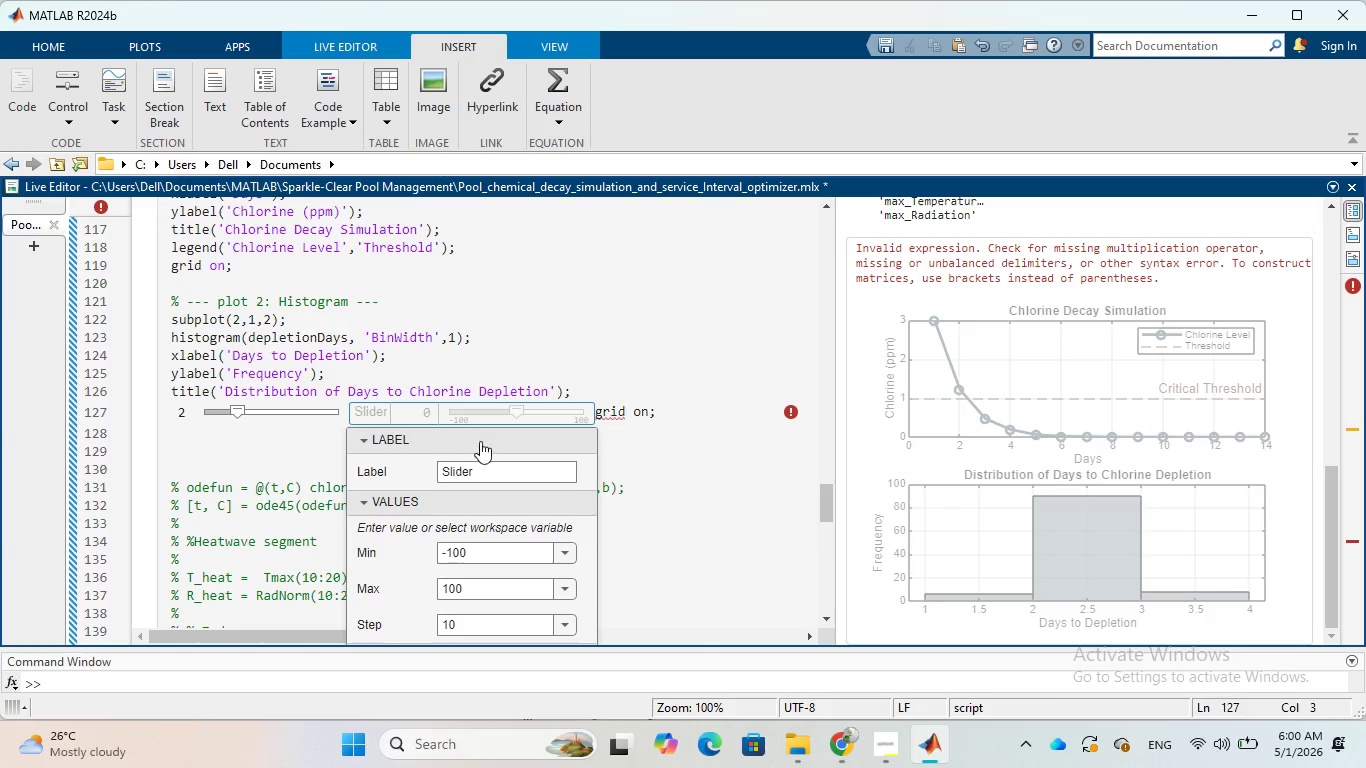 
scroll: coordinate [489, 469], scroll_direction: down, amount: 4.0
 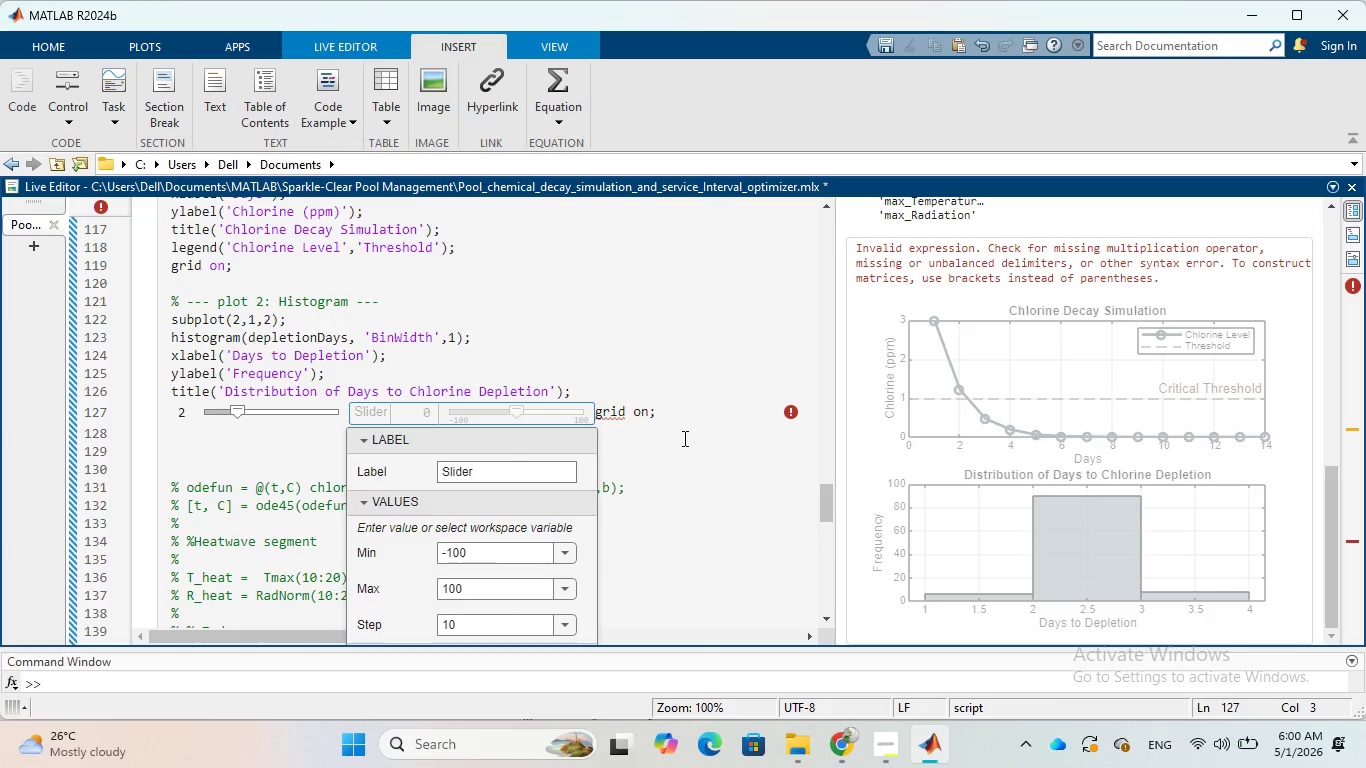 
left_click([695, 434])
 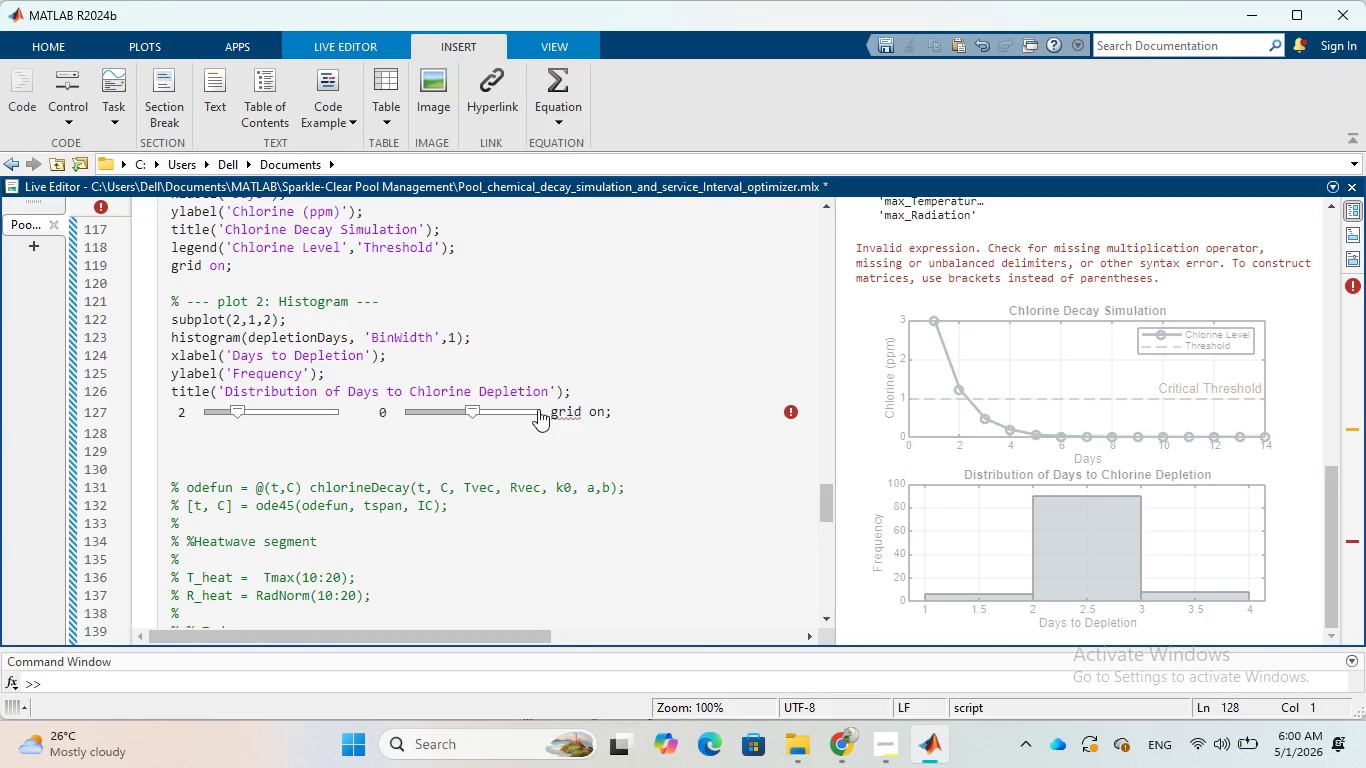 
left_click([538, 407])
 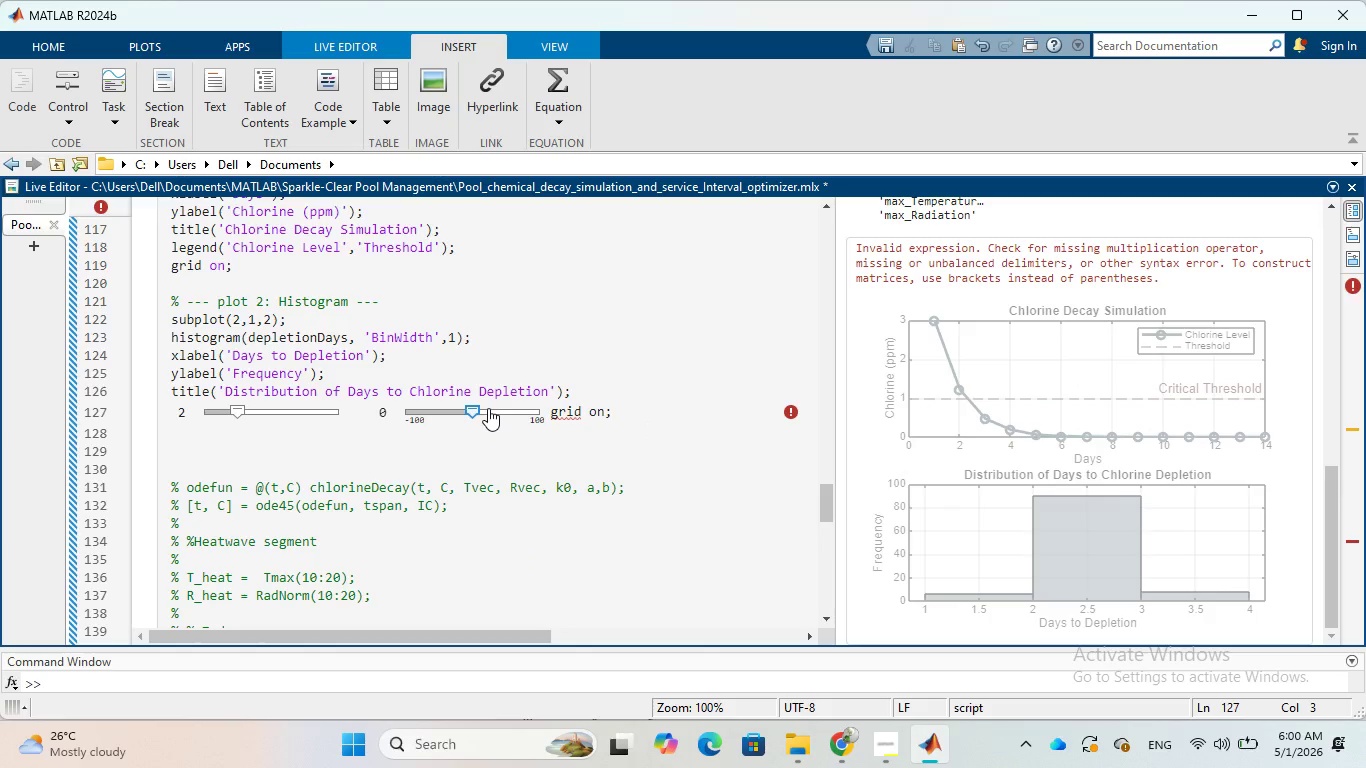 
double_click([488, 408])
 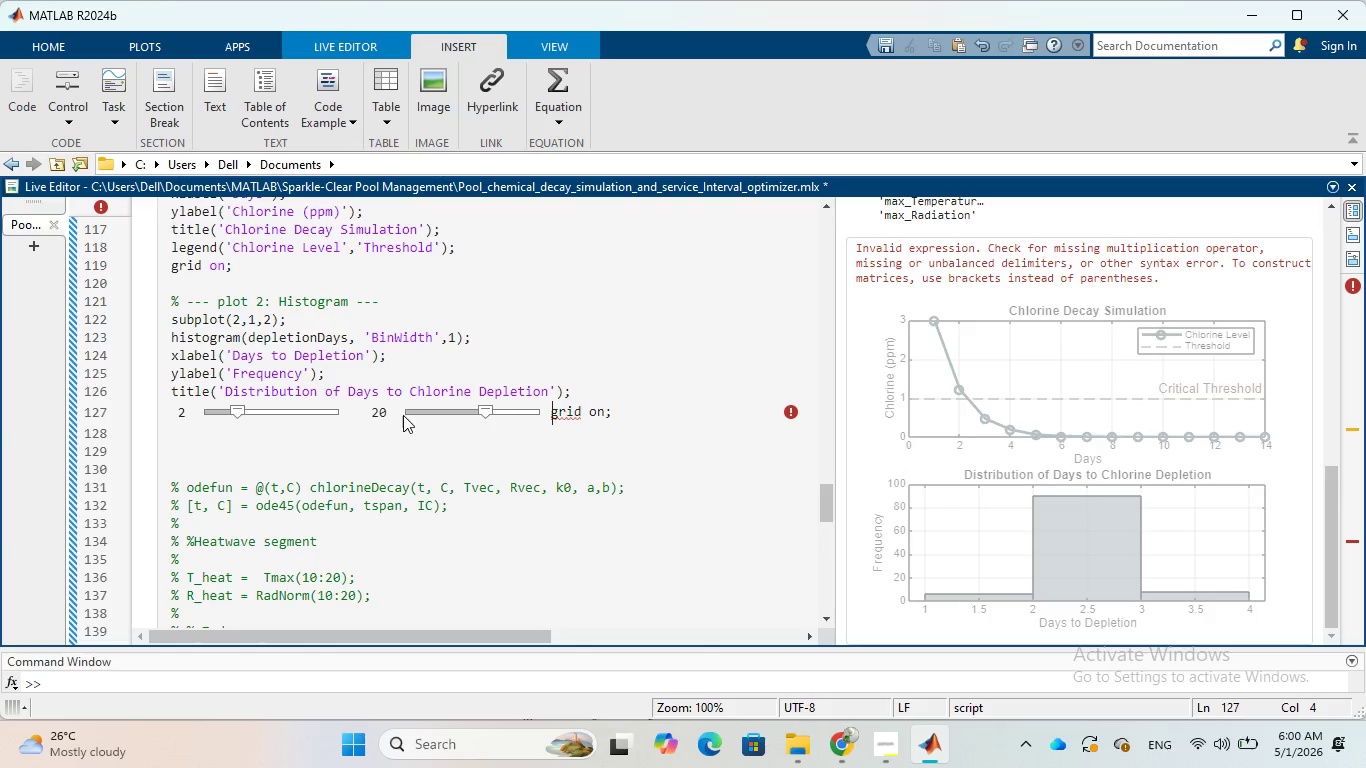 
left_click([395, 423])
 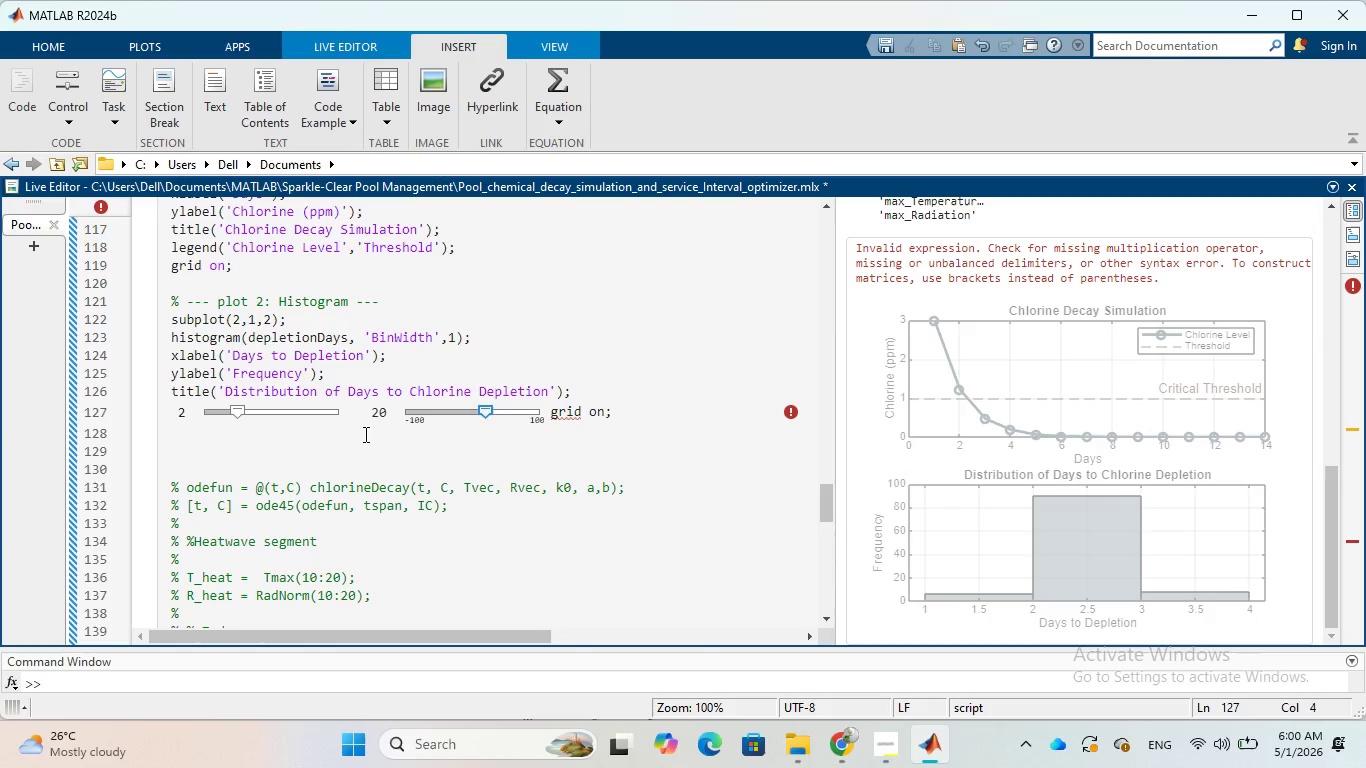 
left_click([364, 434])
 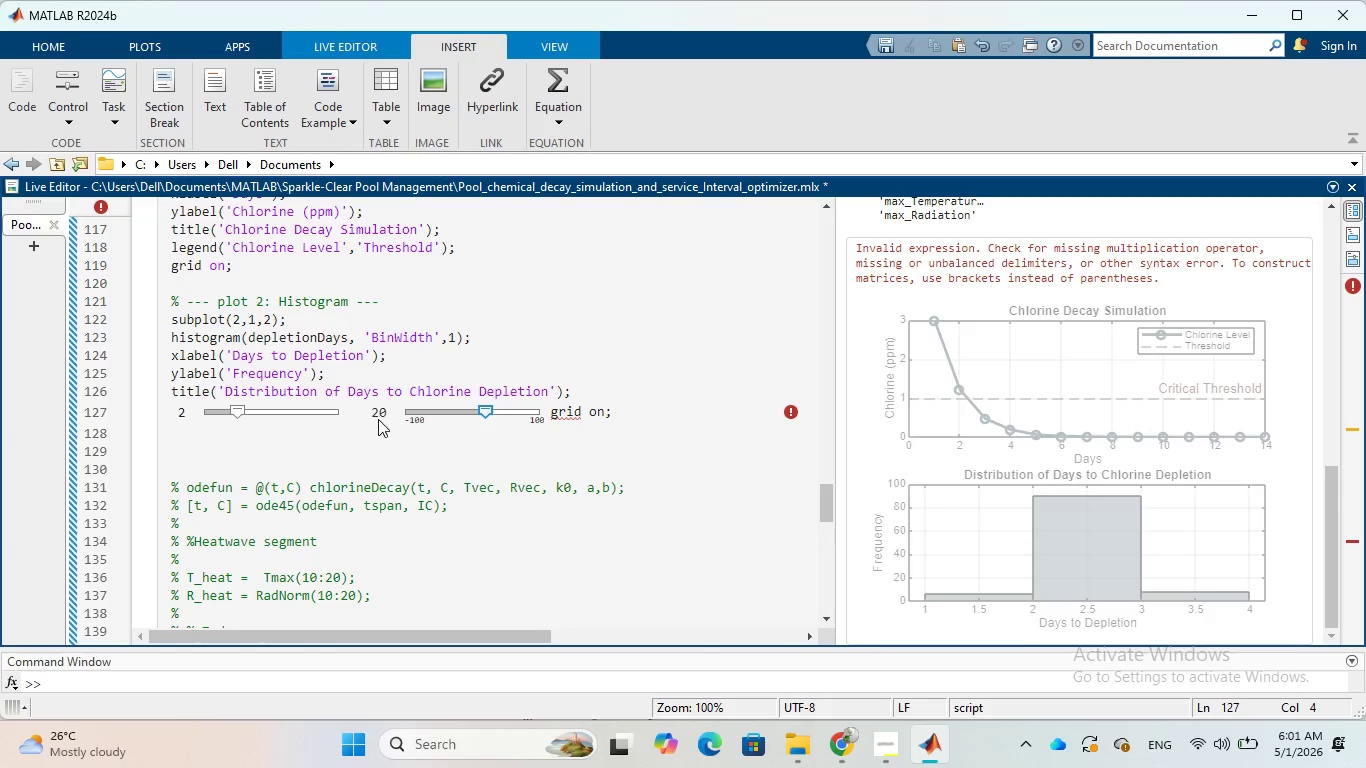 
right_click([404, 412])
 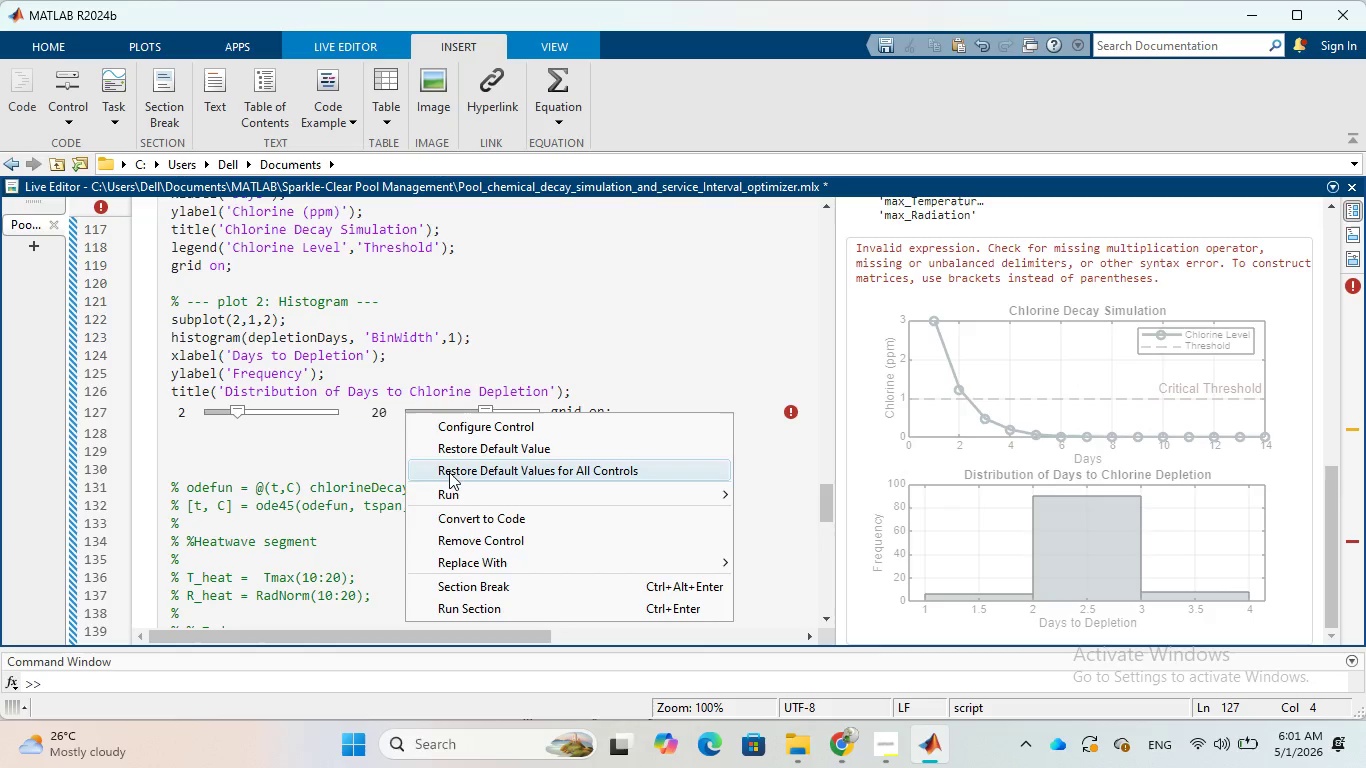 
left_click([465, 543])
 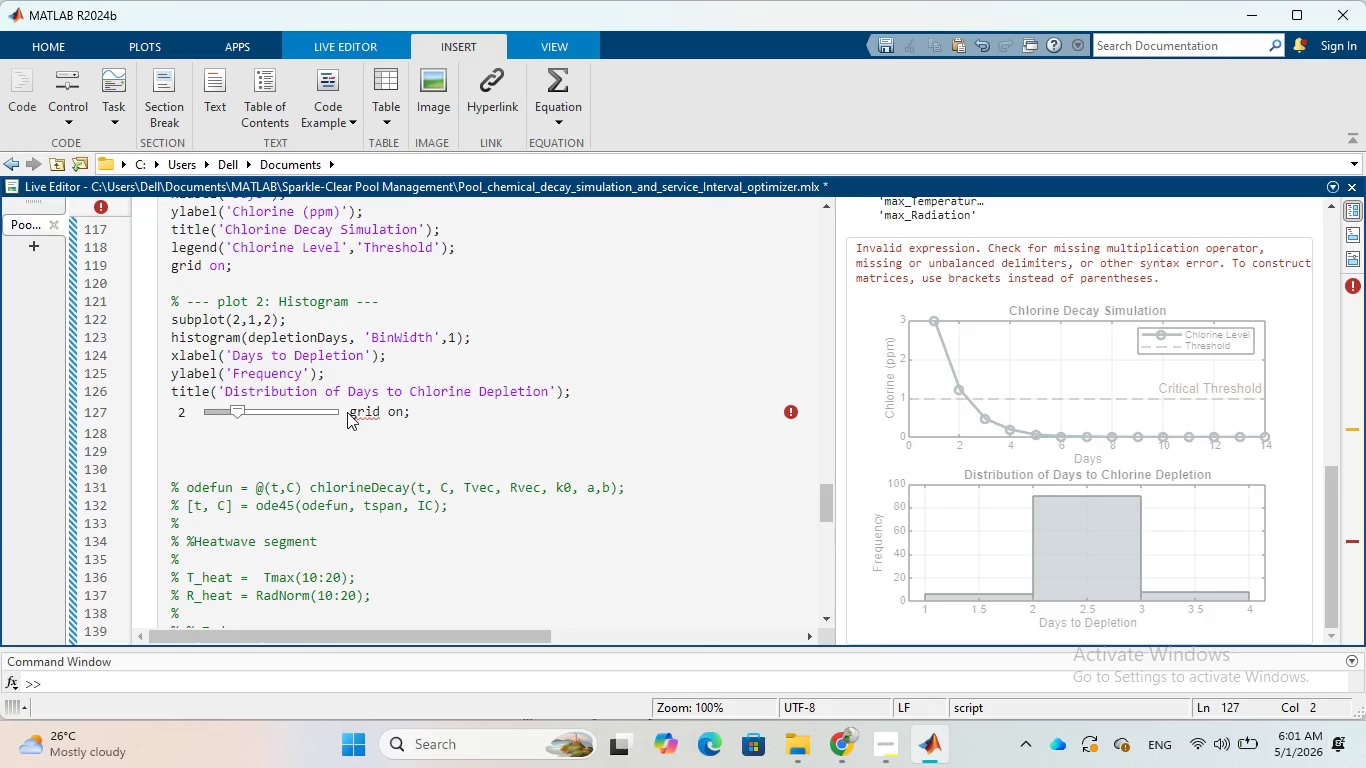 
hold_key(key=Backspace, duration=0.53)
 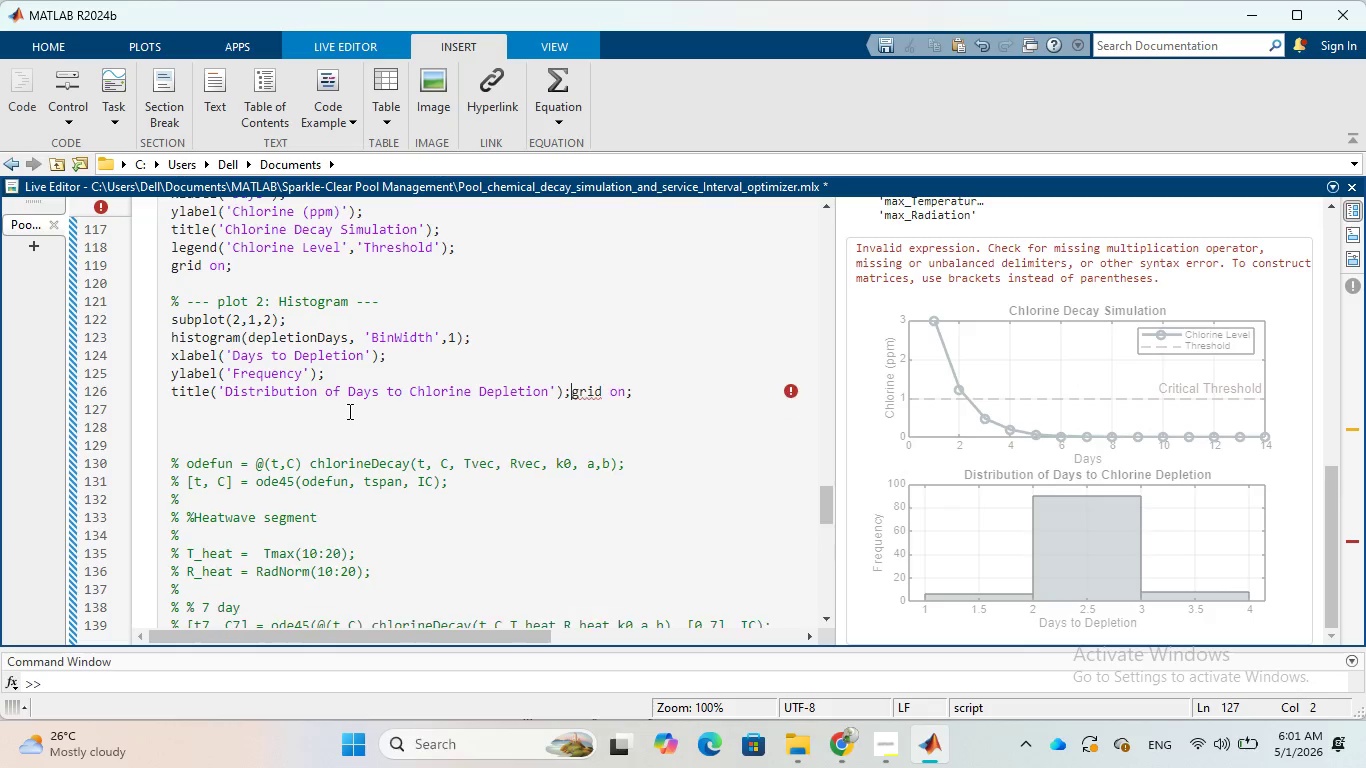 
key(Backspace)
 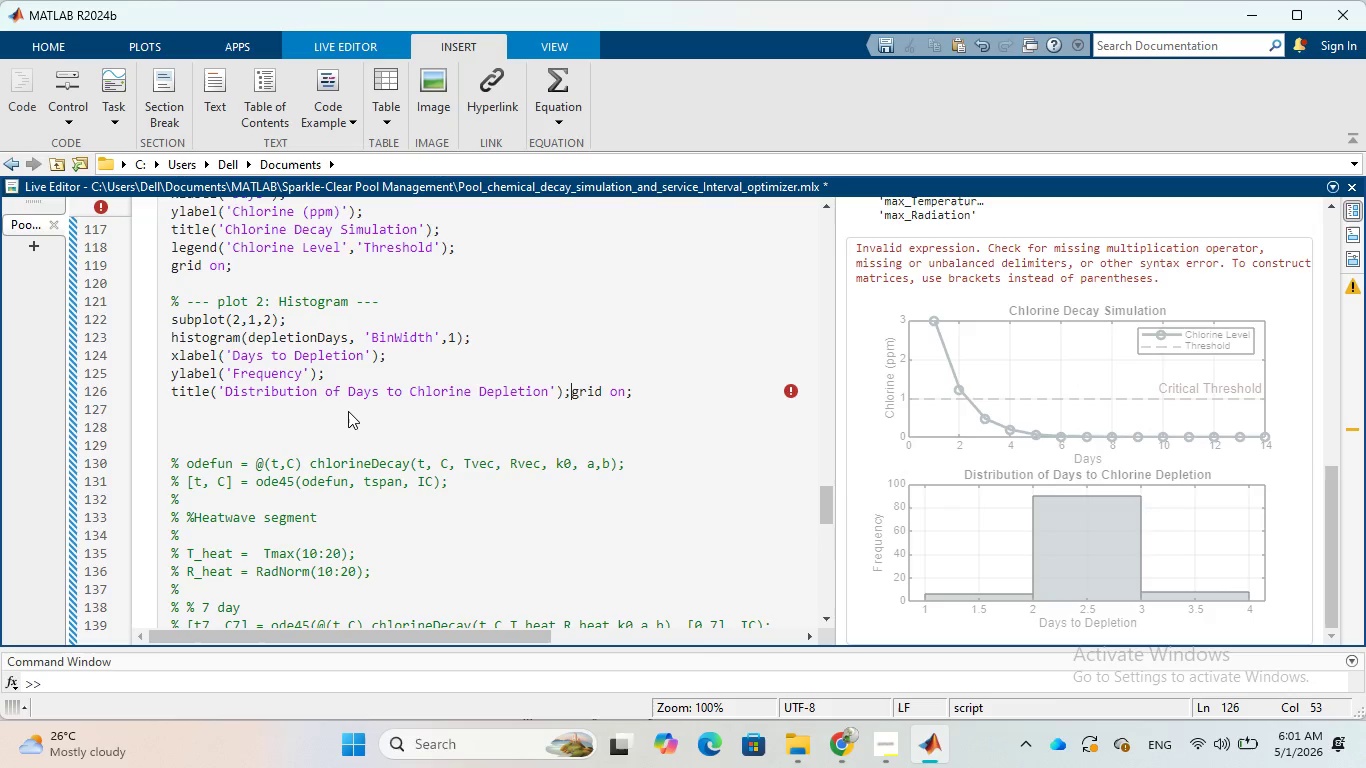 
key(Enter)
 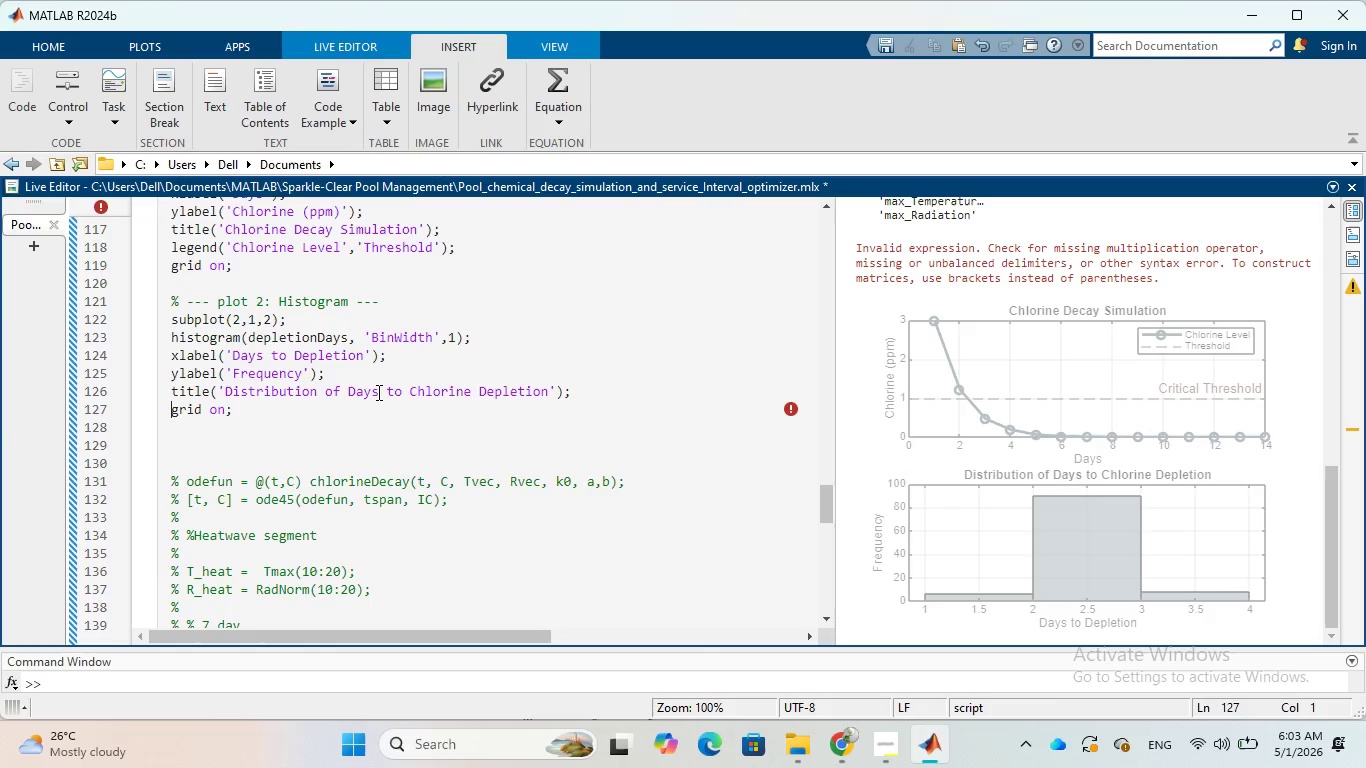 
wait(125.94)
 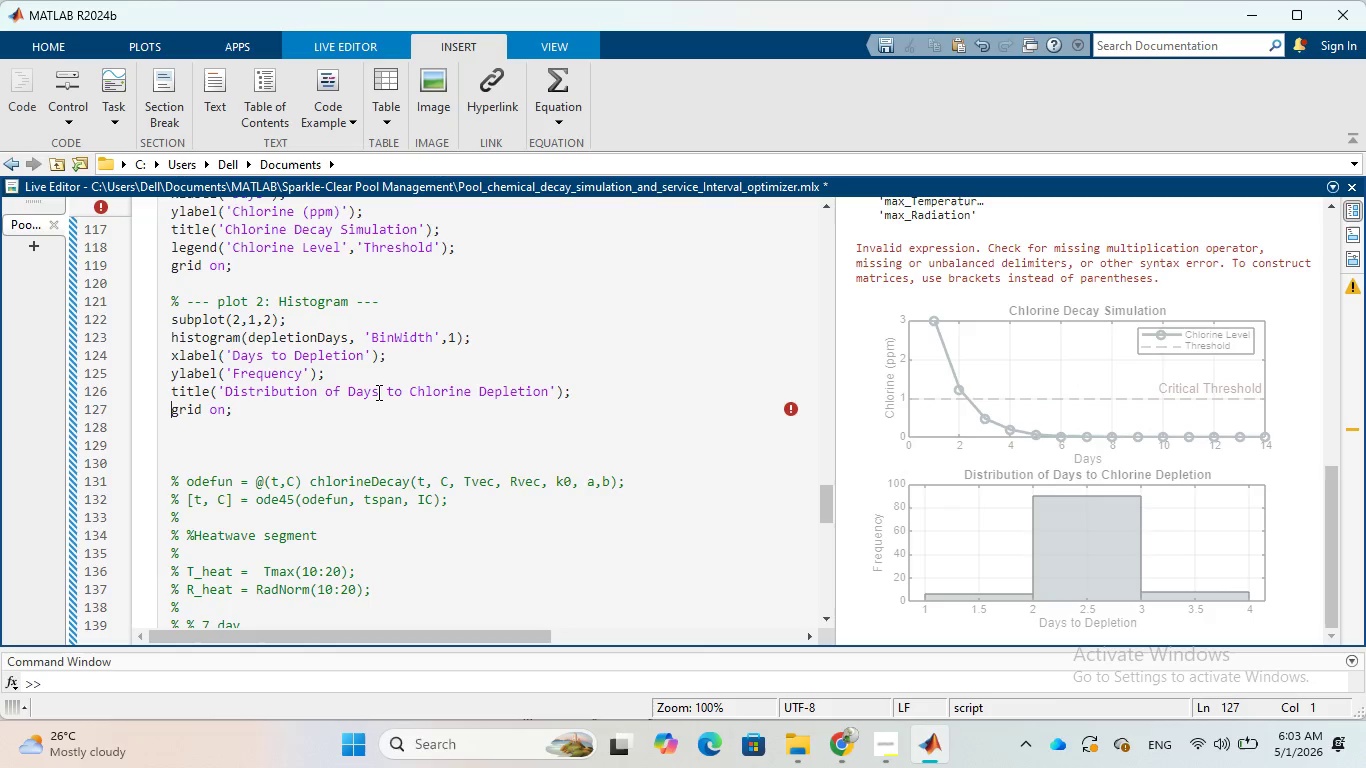 
scroll: coordinate [347, 389], scroll_direction: up, amount: 15.0
 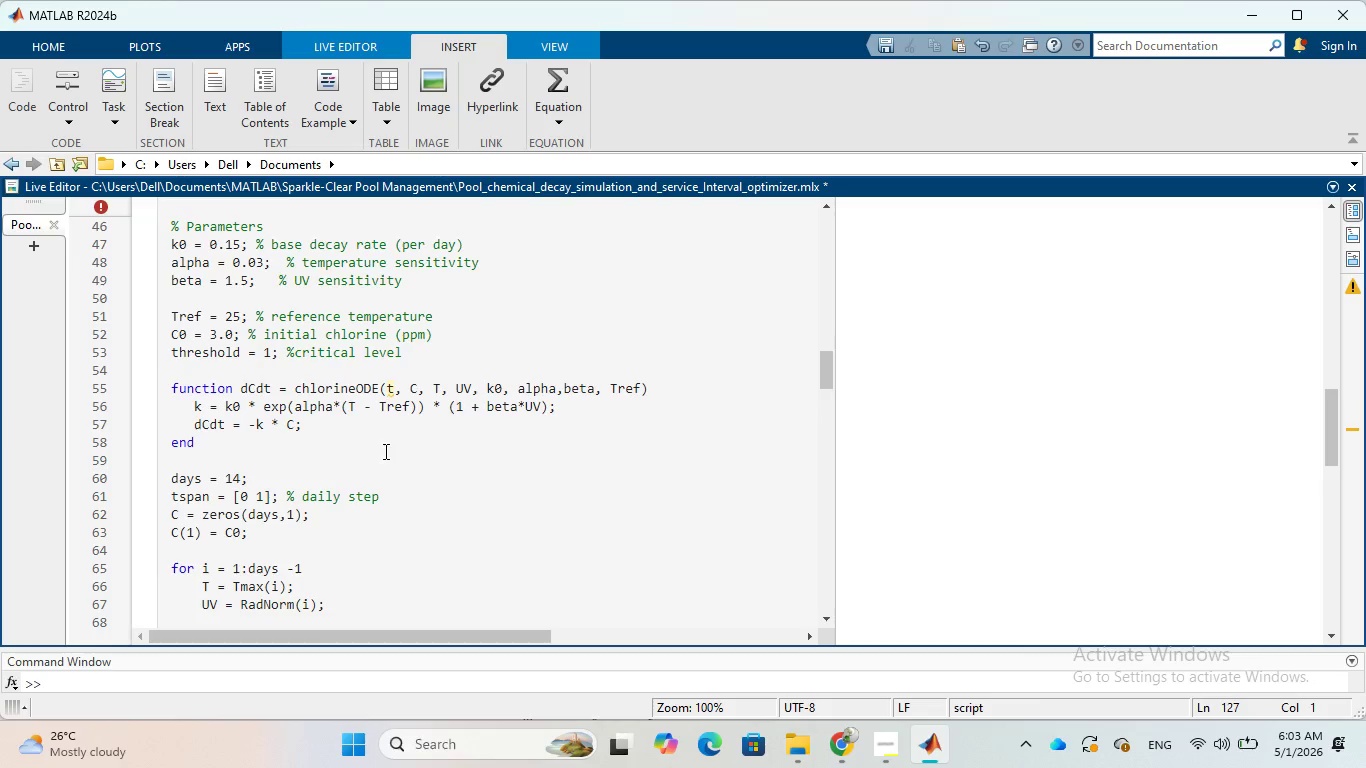 
wait(14.62)
 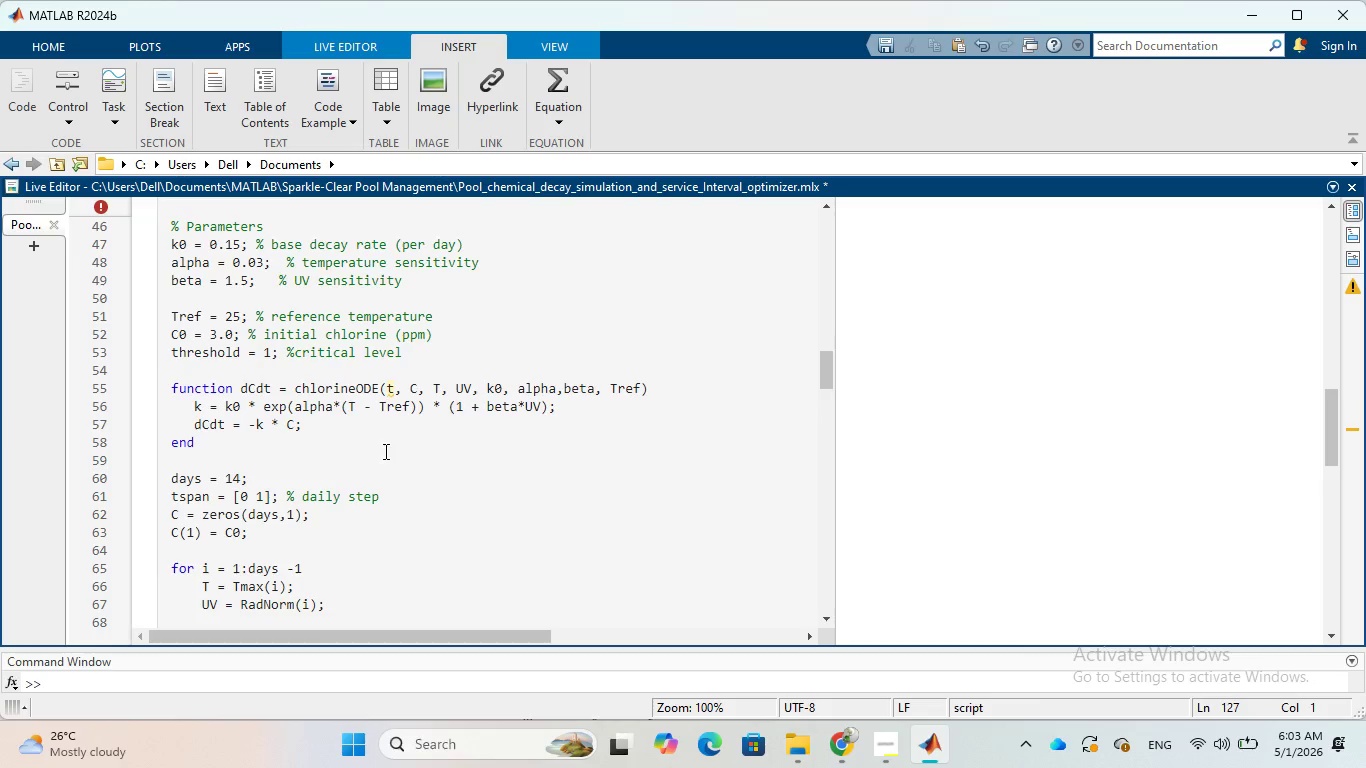 
scroll: coordinate [385, 460], scroll_direction: up, amount: 7.0
 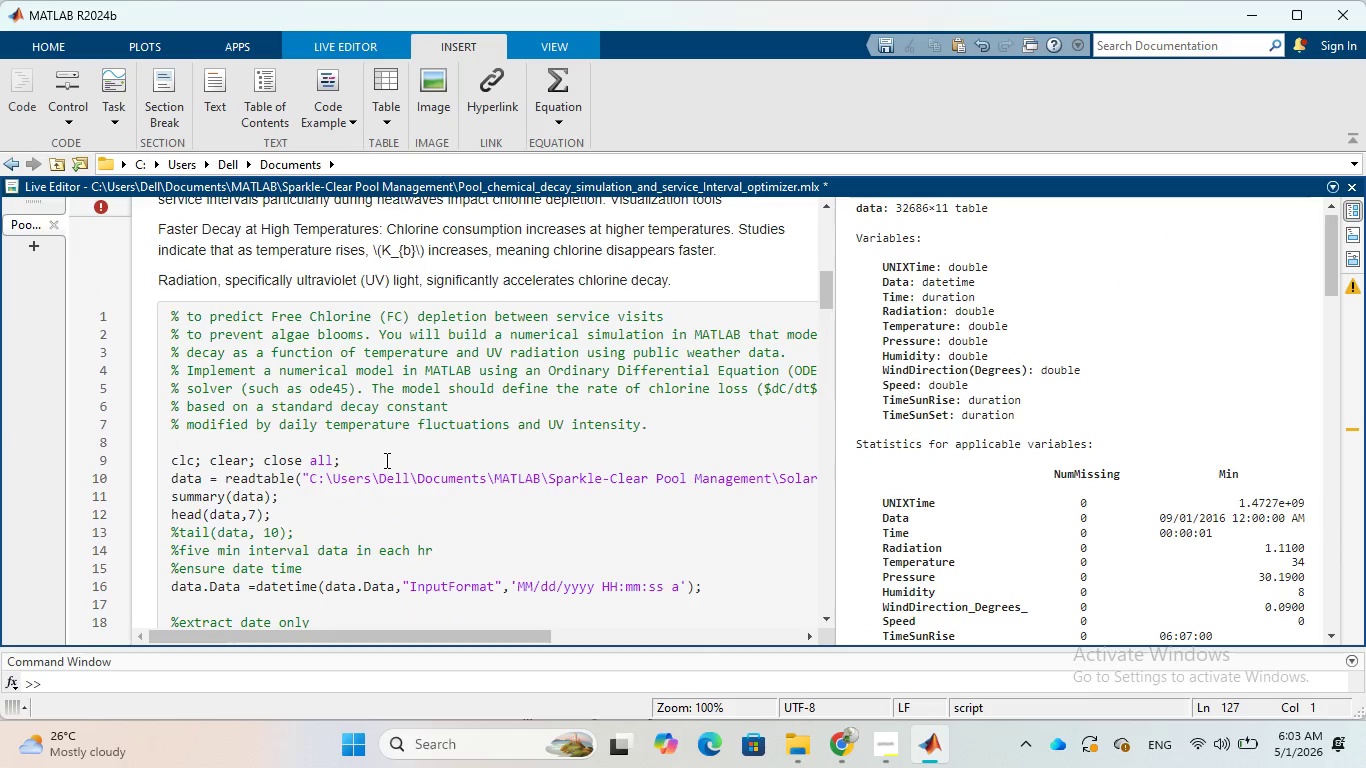 
scroll: coordinate [385, 460], scroll_direction: down, amount: 2.0
 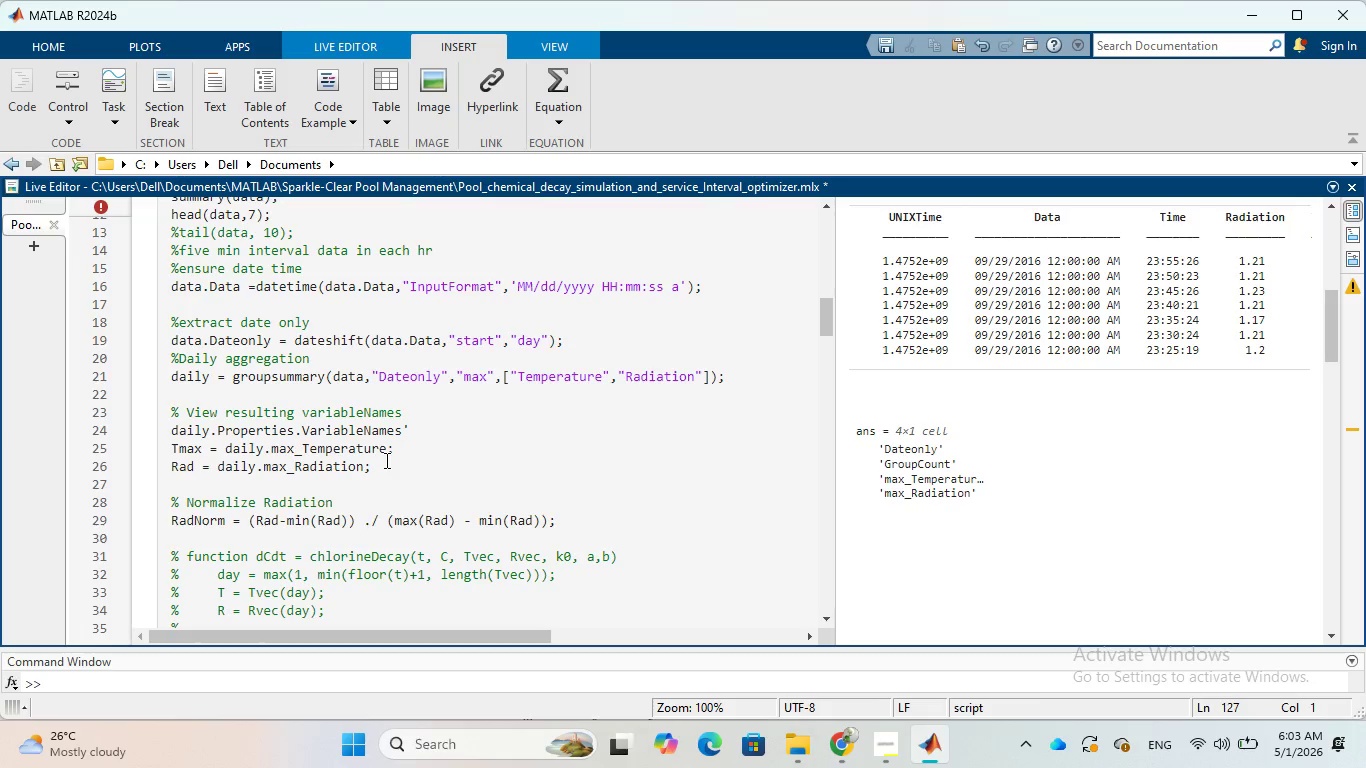 
wait(6.39)
 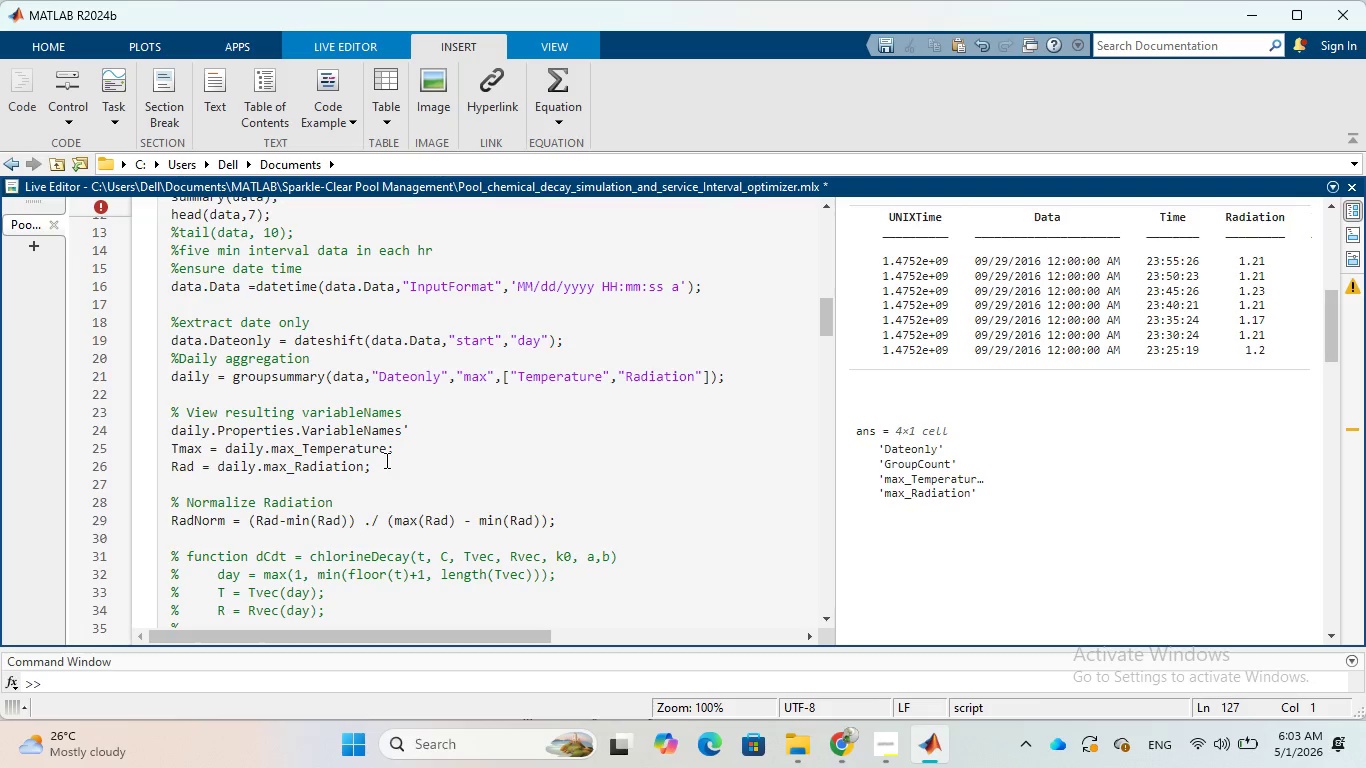 
scroll: coordinate [385, 460], scroll_direction: down, amount: 4.0
 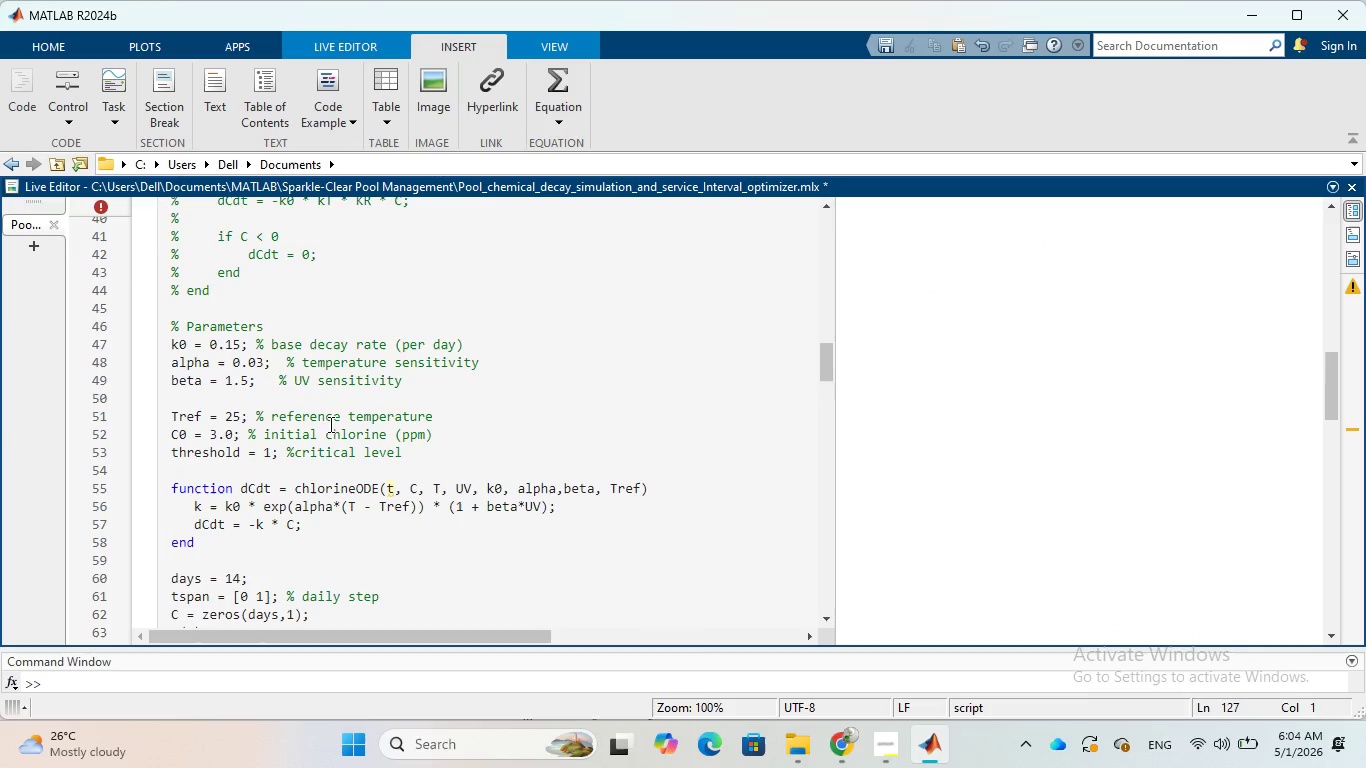 
left_click([249, 392])
 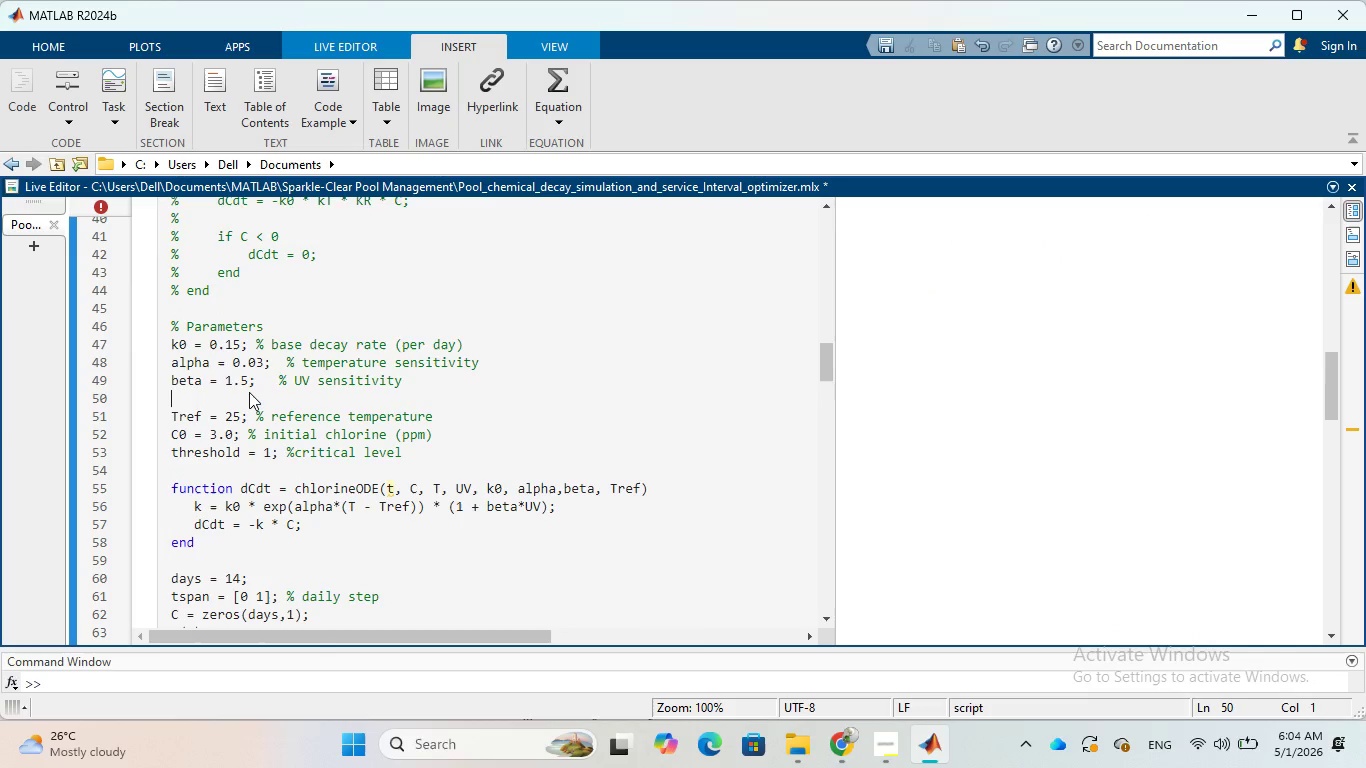 
key(Backspace)
 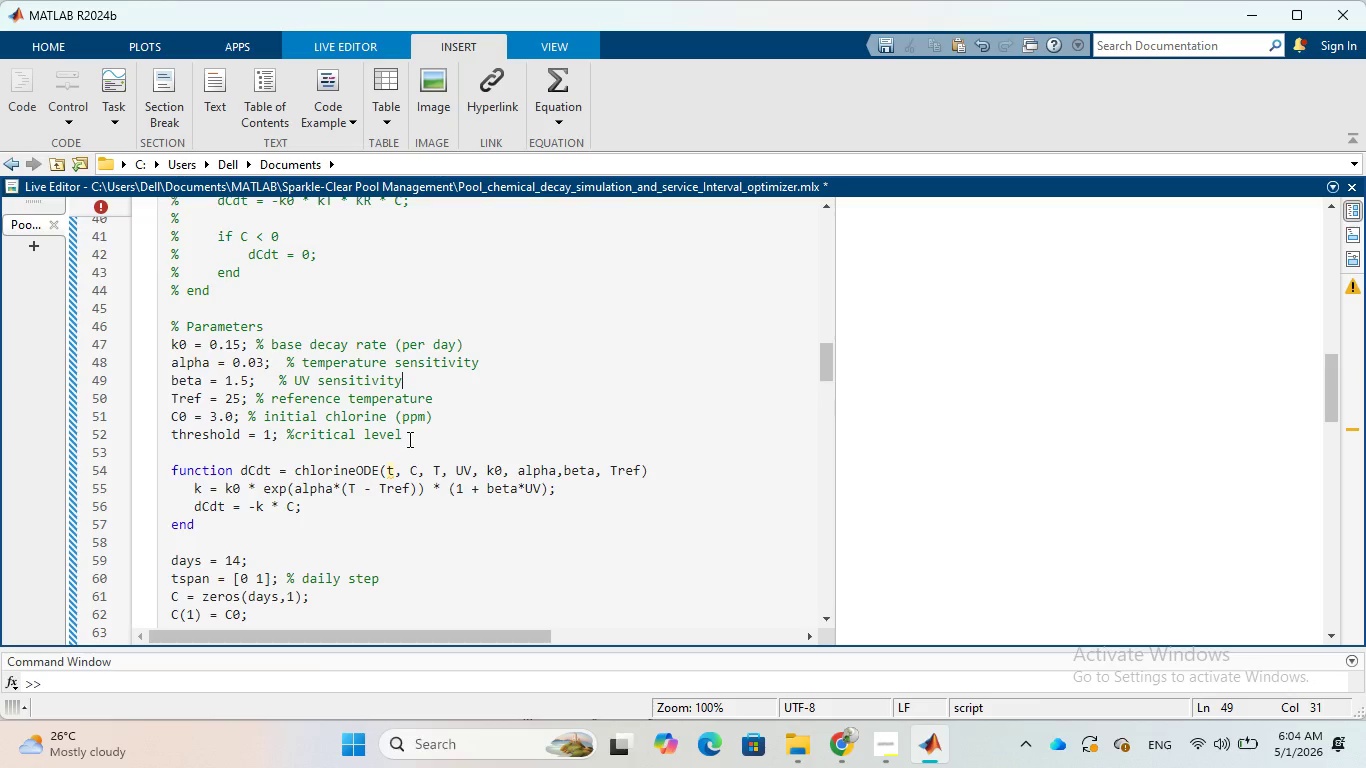 
wait(13.98)
 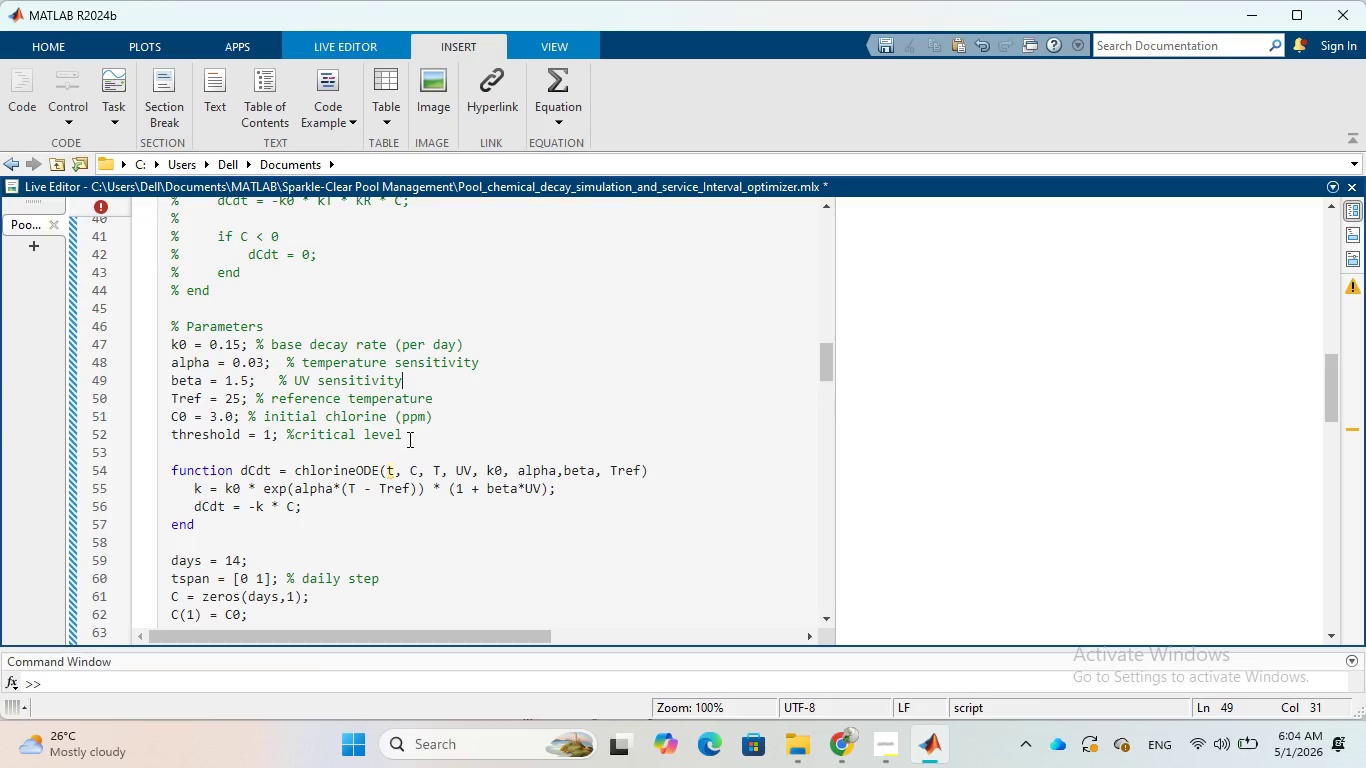 
scroll: coordinate [440, 466], scroll_direction: down, amount: 1.0
 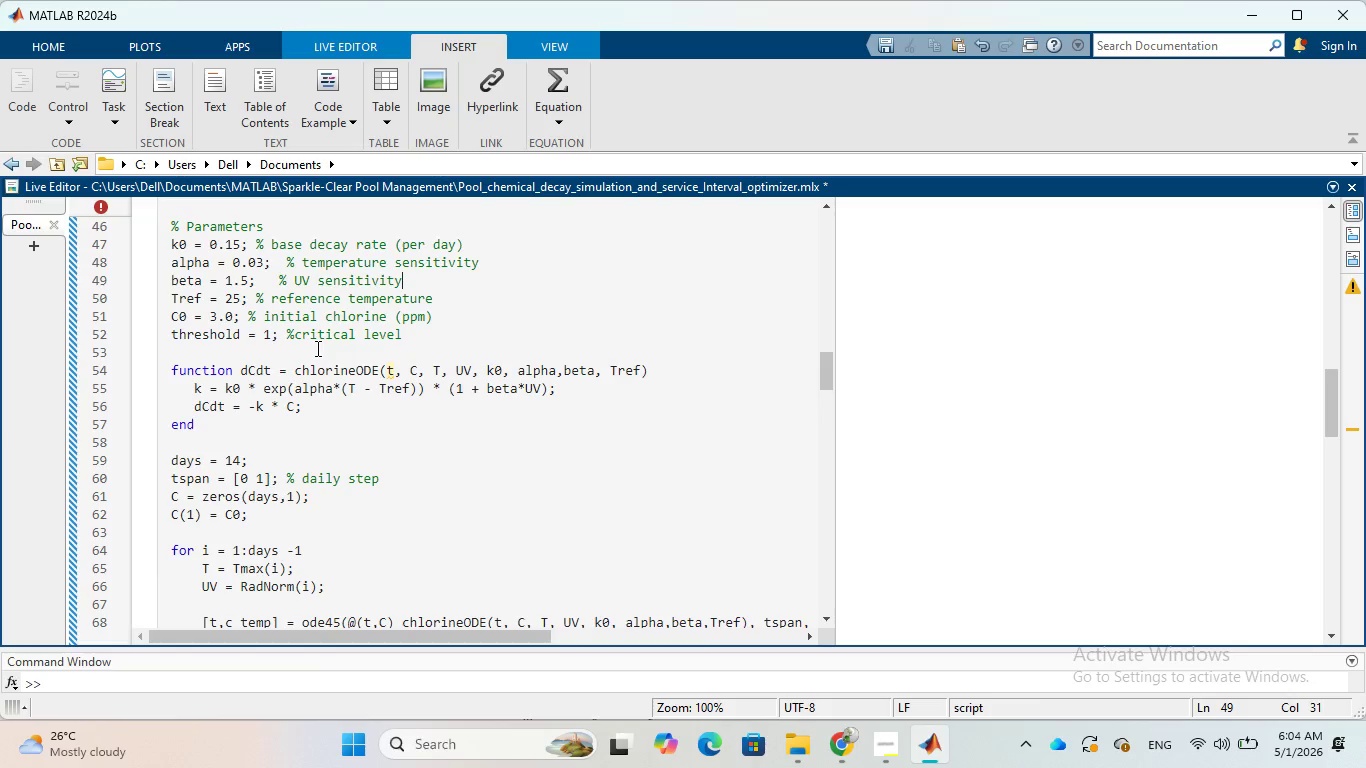 
wait(19.46)
 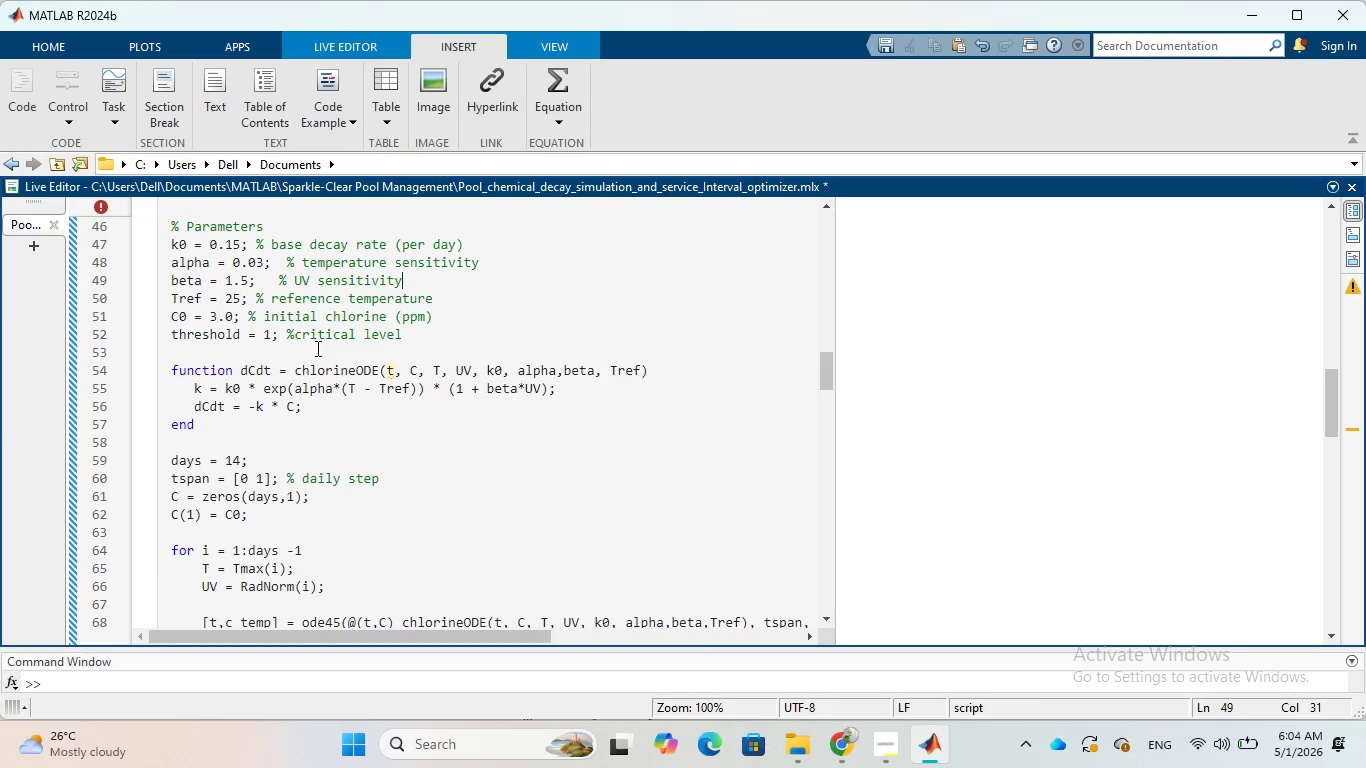 
scroll: coordinate [316, 348], scroll_direction: down, amount: 1.0
 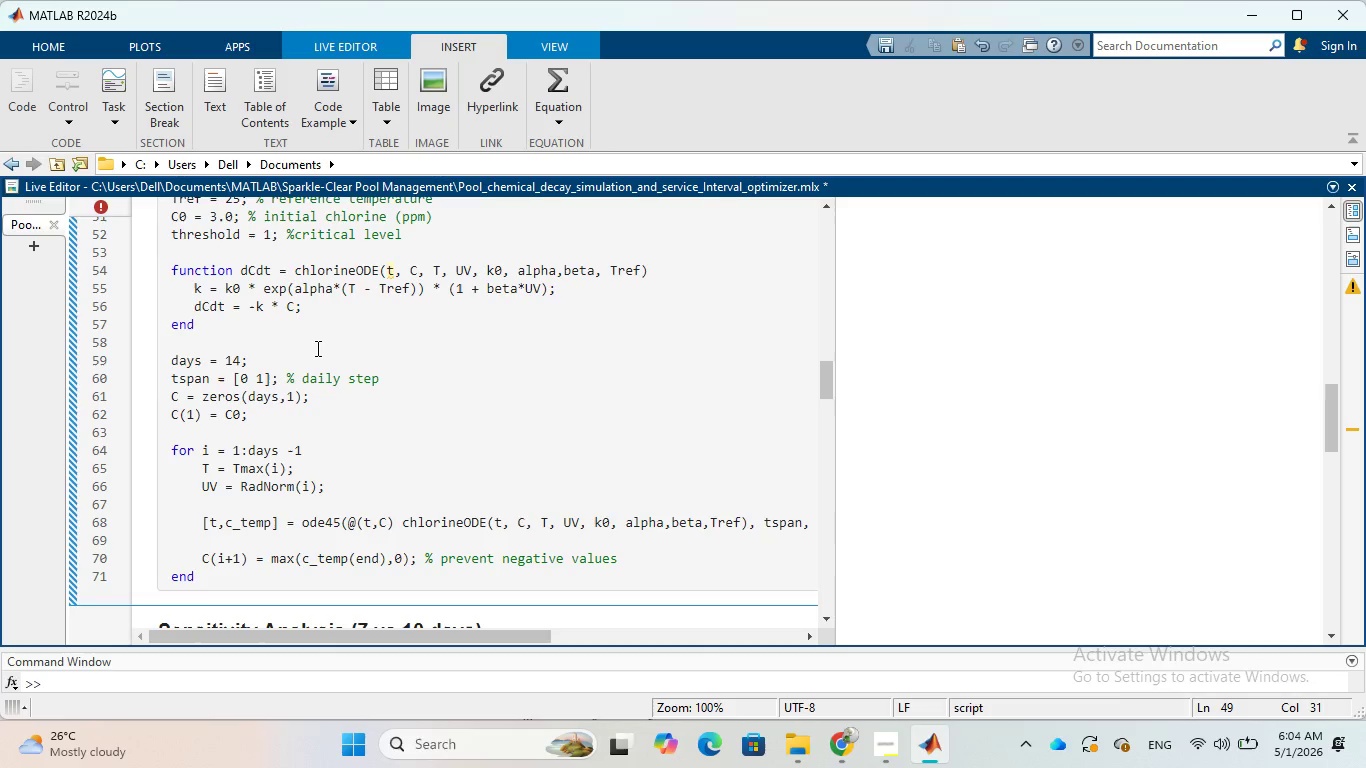 
wait(8.43)
 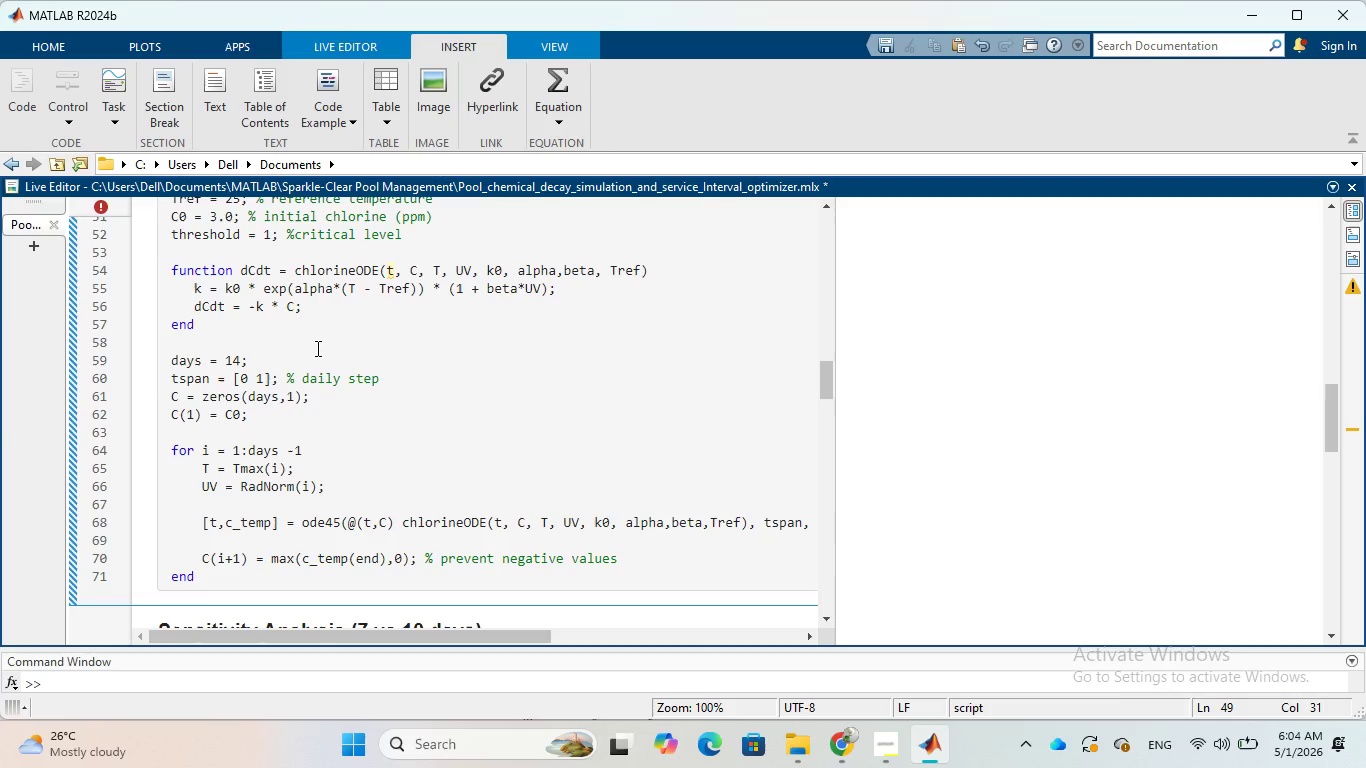 
scroll: coordinate [316, 348], scroll_direction: down, amount: 1.0
 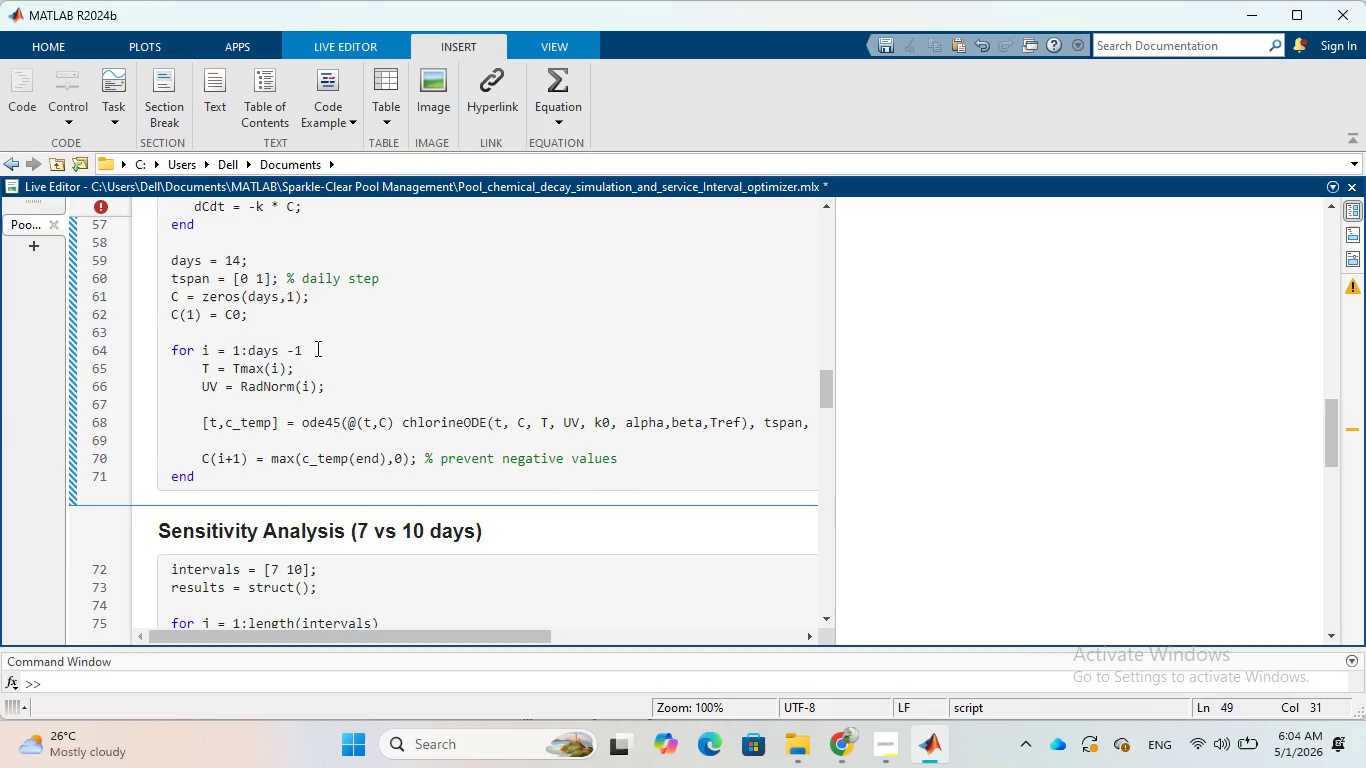 
wait(11.96)
 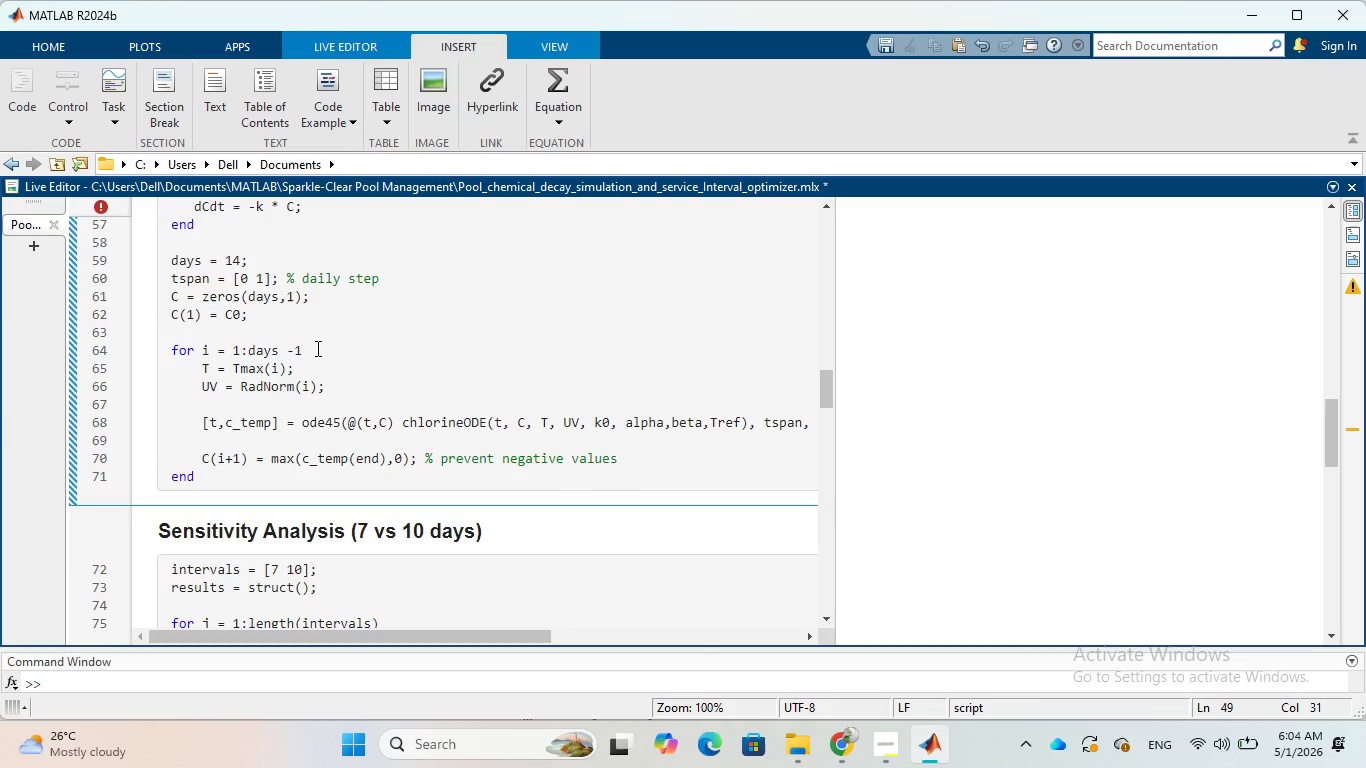 
scroll: coordinate [330, 397], scroll_direction: up, amount: 2.0
 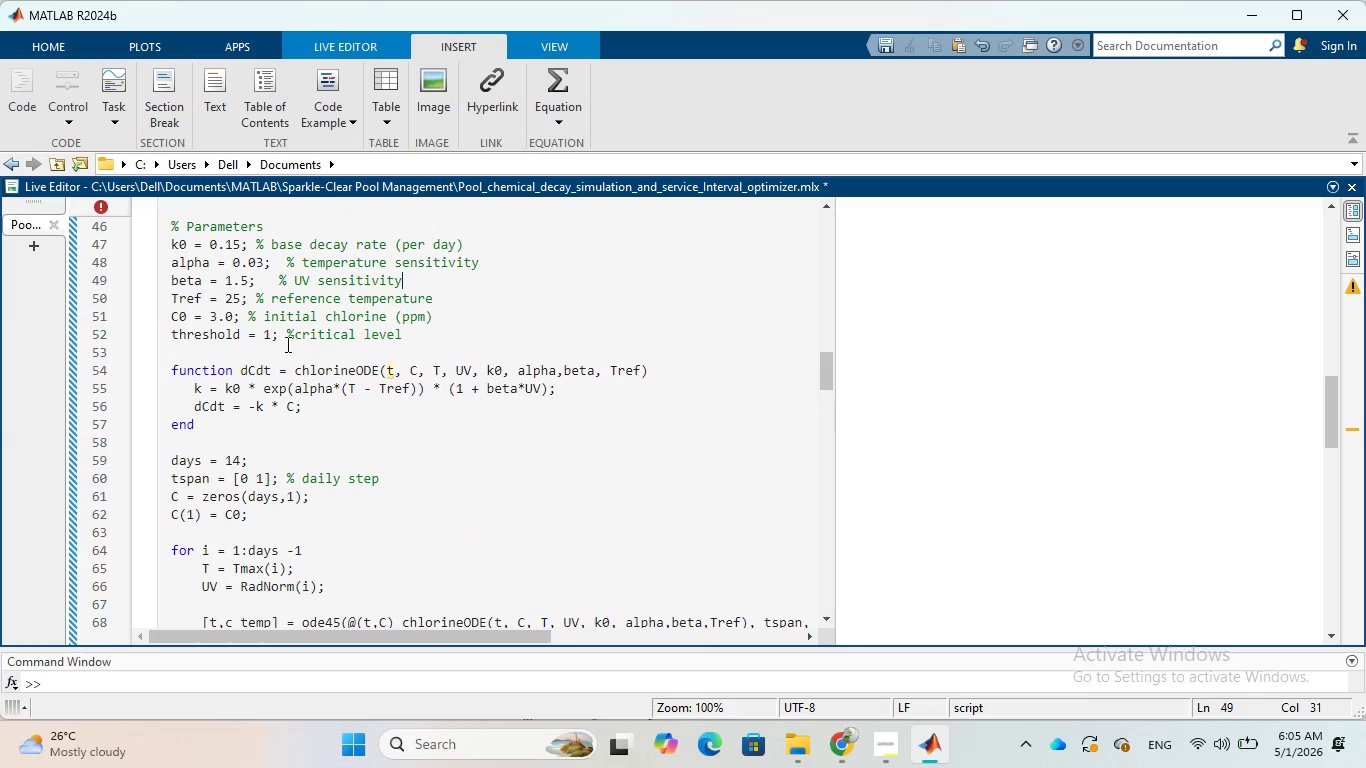 
left_click([251, 350])
 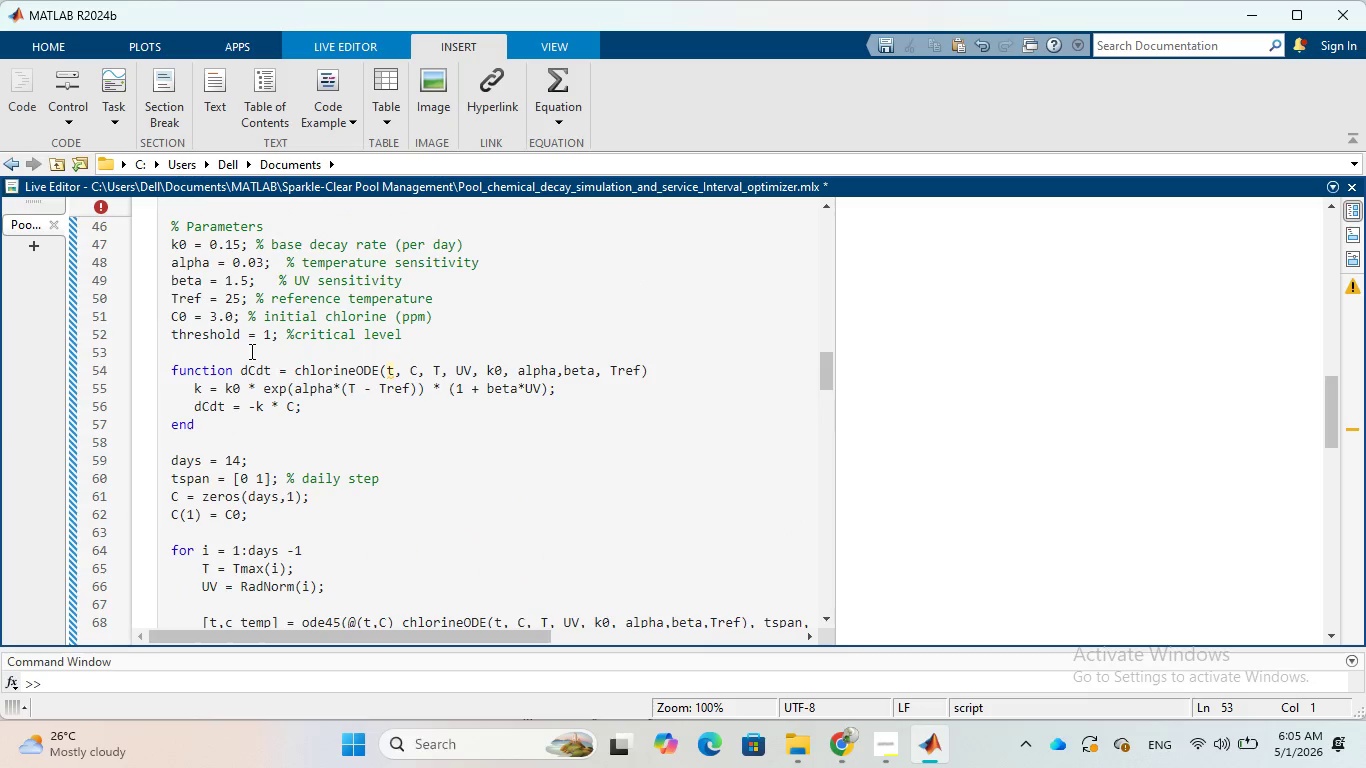 
key(Enter)
 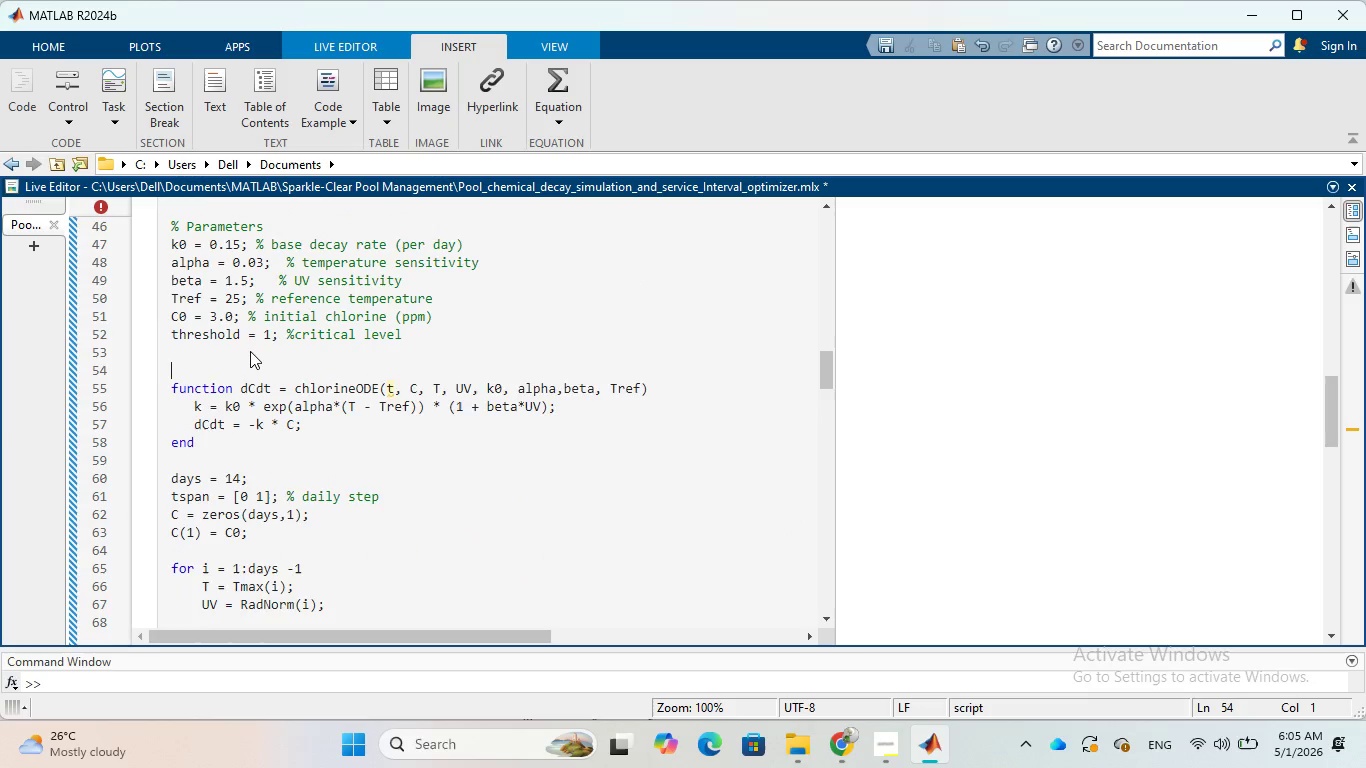 
key(Enter)
 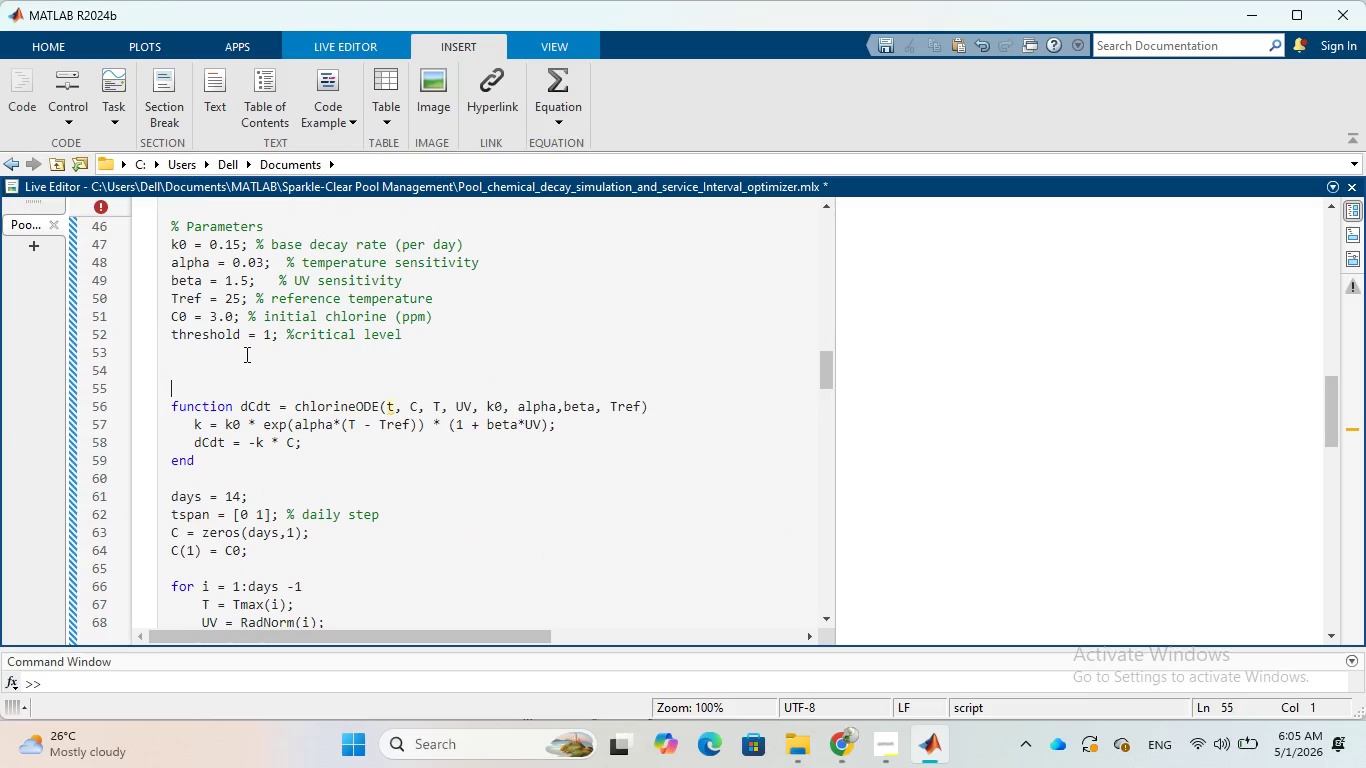 
key(Enter)
 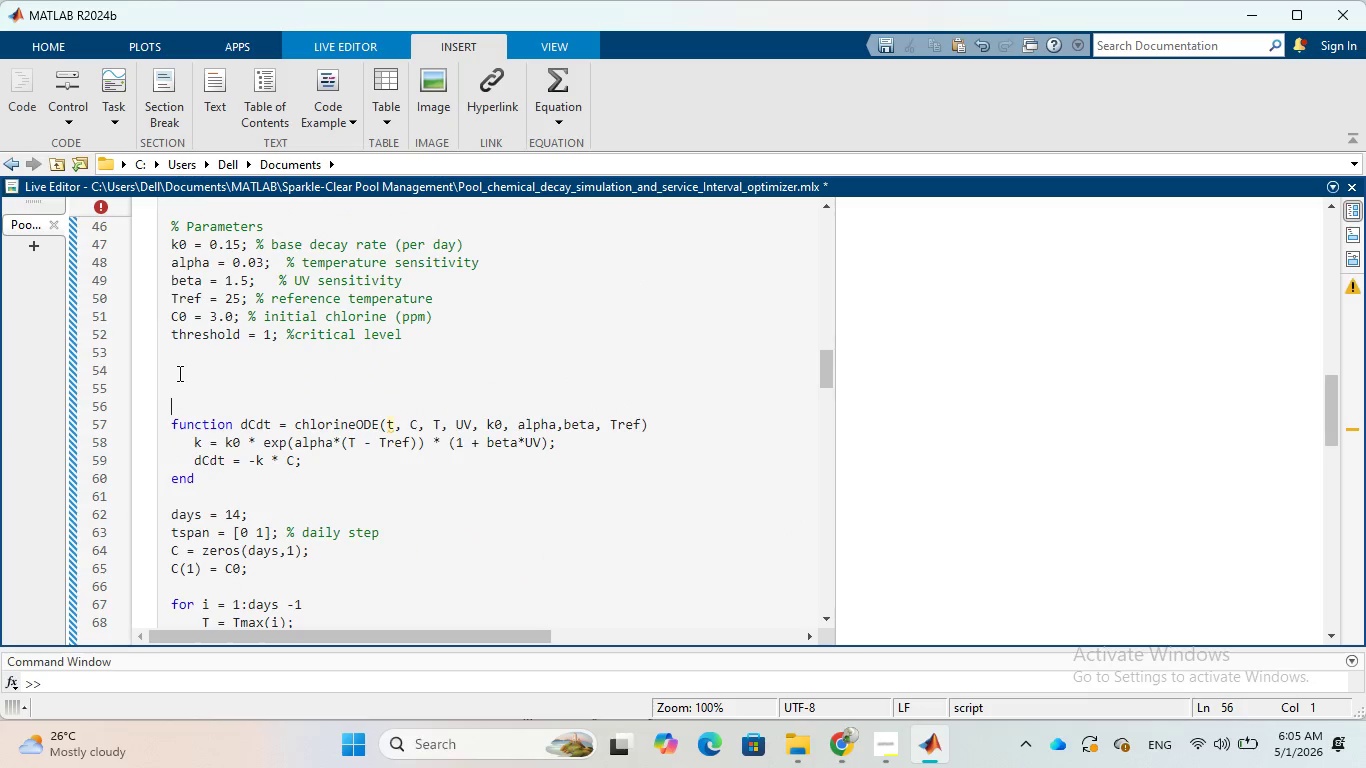 
left_click([178, 373])
 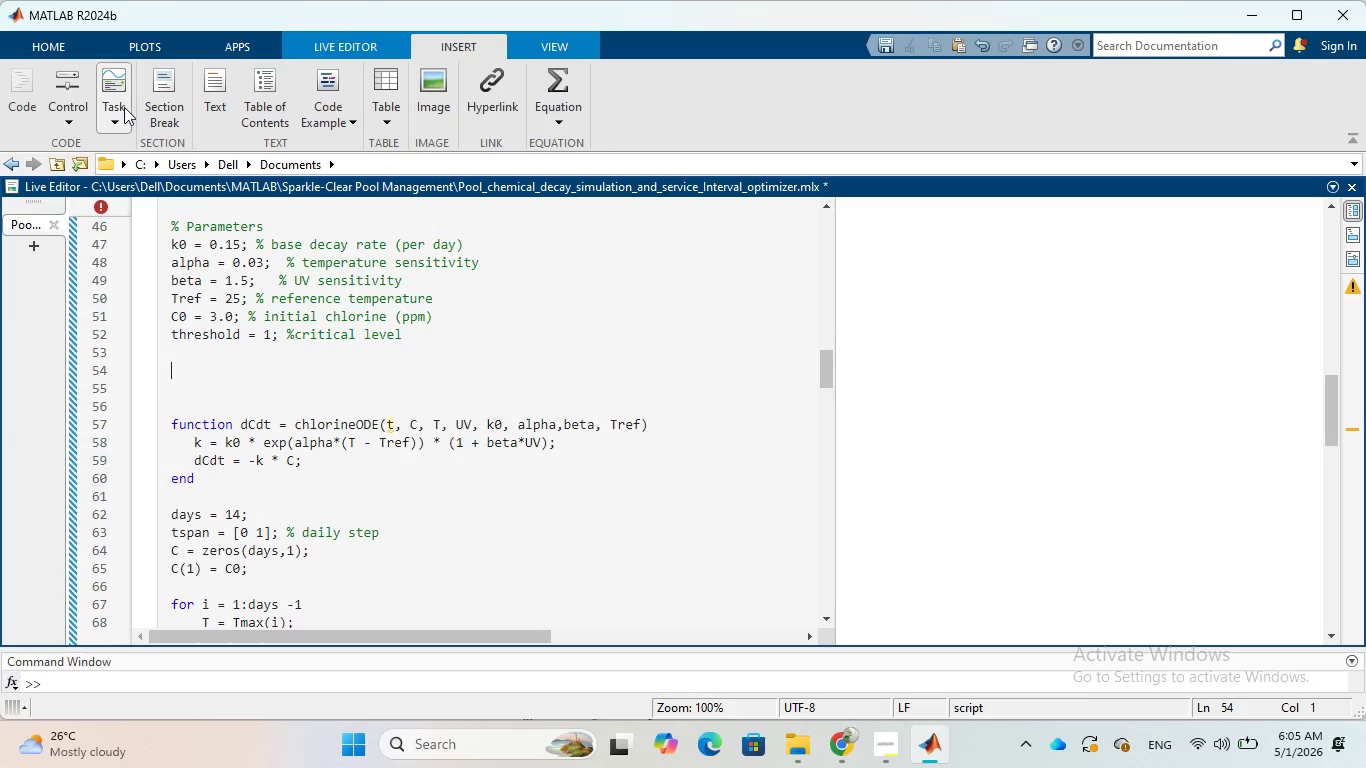 
left_click([63, 116])
 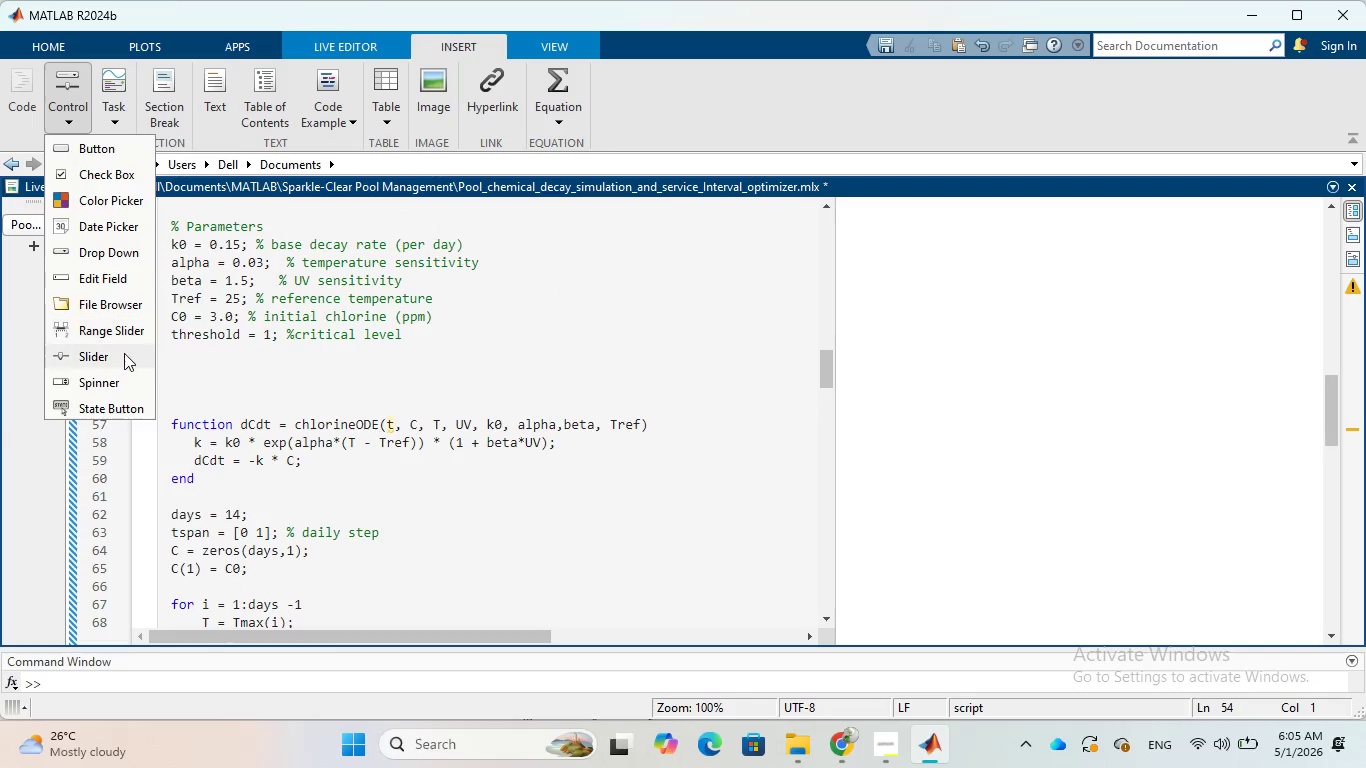 
left_click([122, 356])
 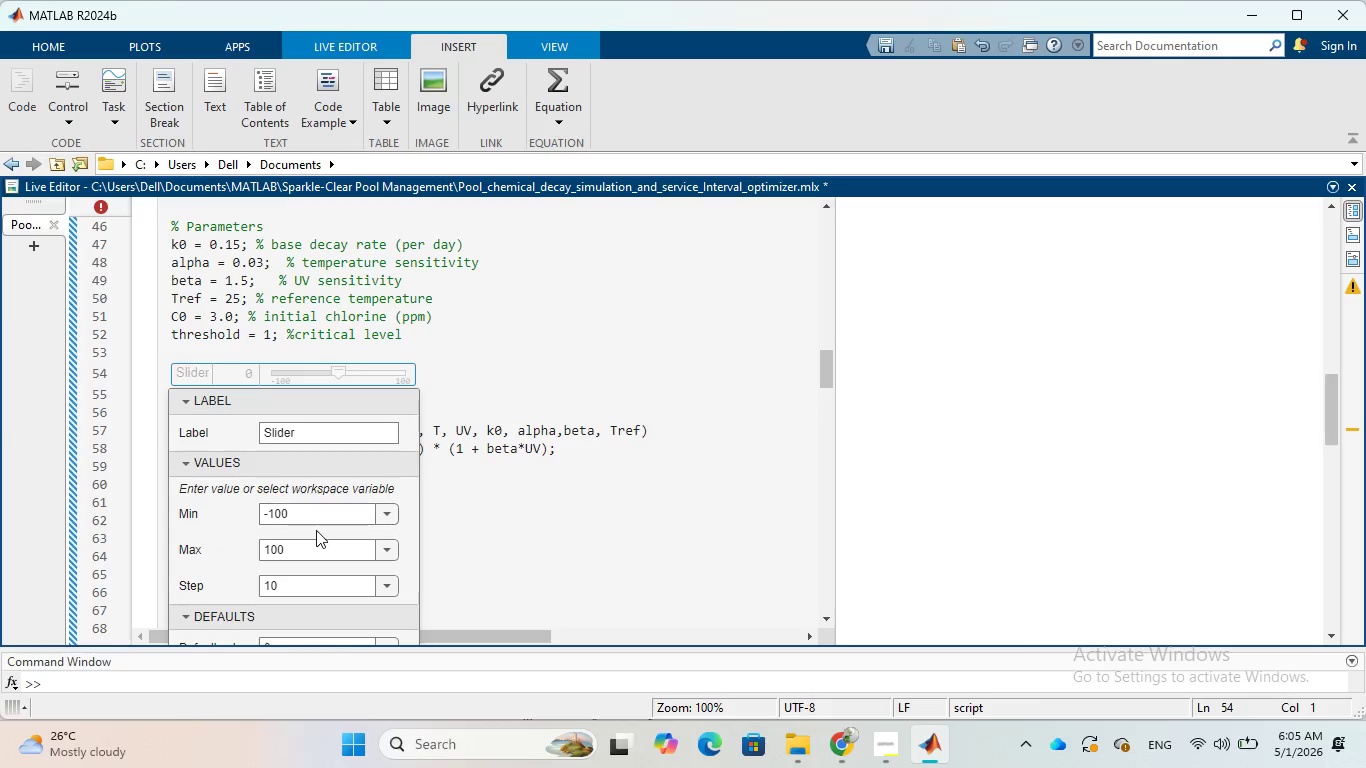 
left_click([316, 519])
 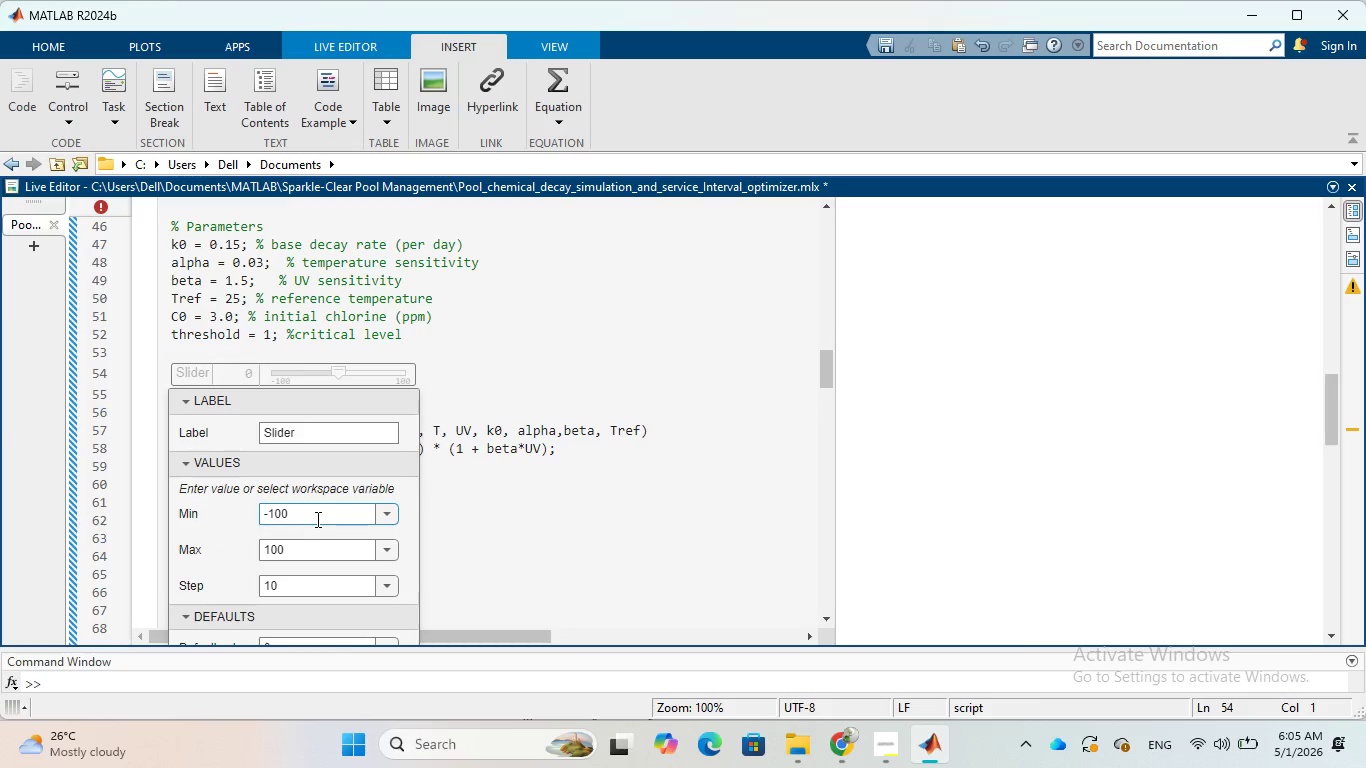 
hold_key(key=Backspace, duration=0.47)
 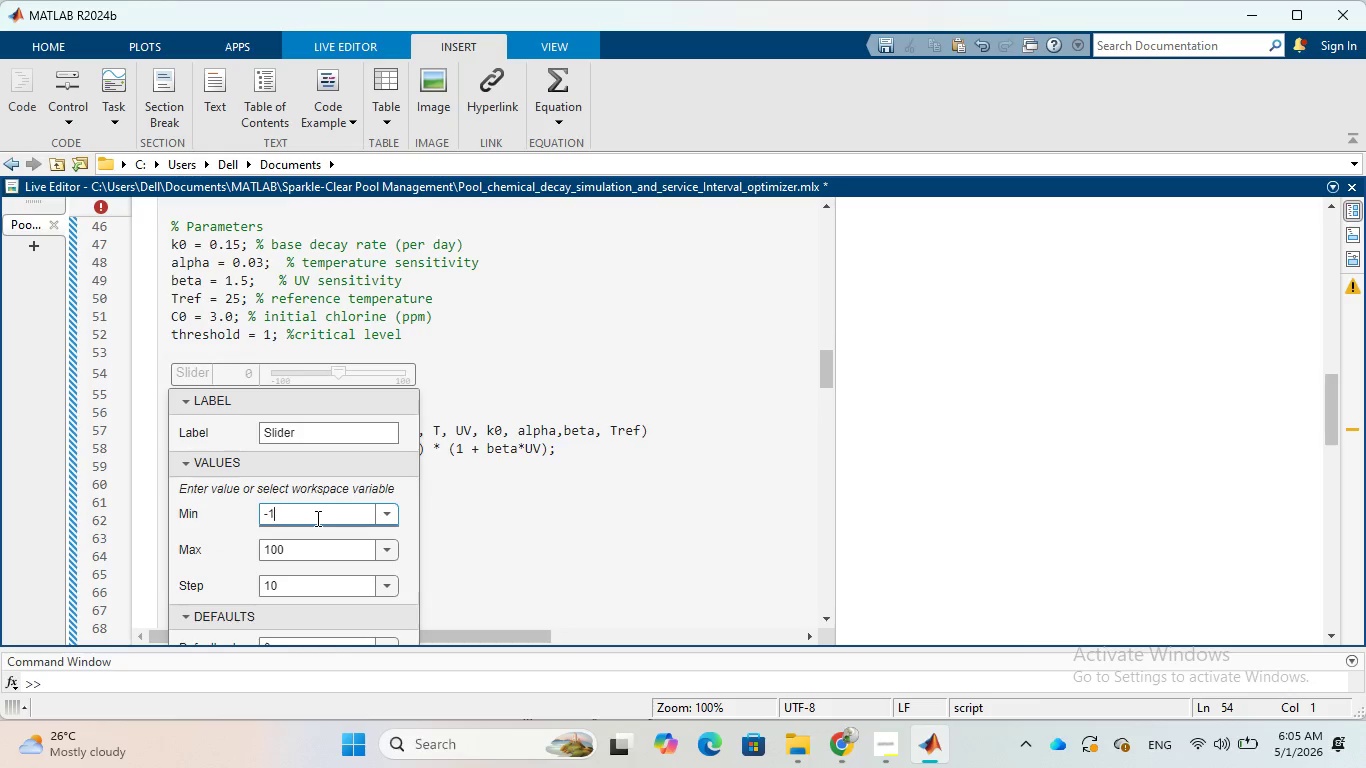 
key(Backspace)
 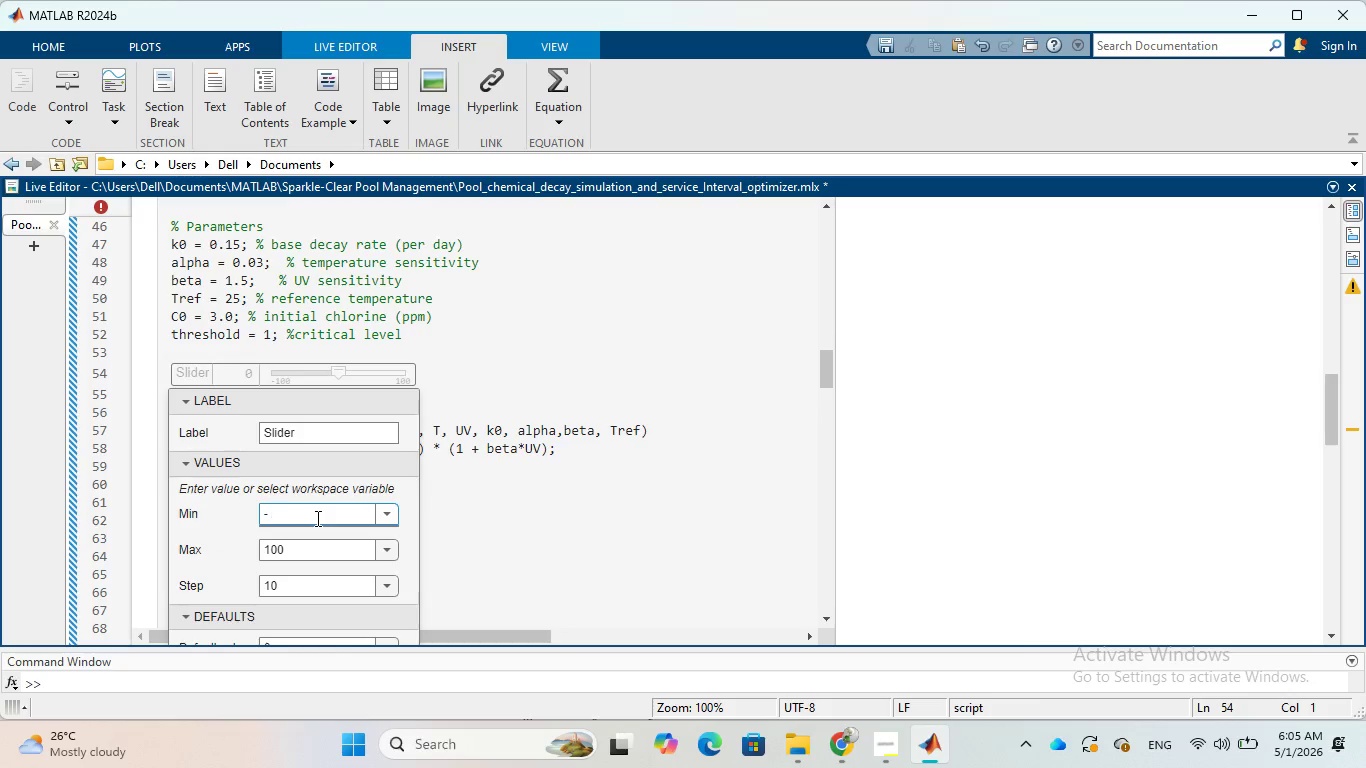 
key(Backspace)
 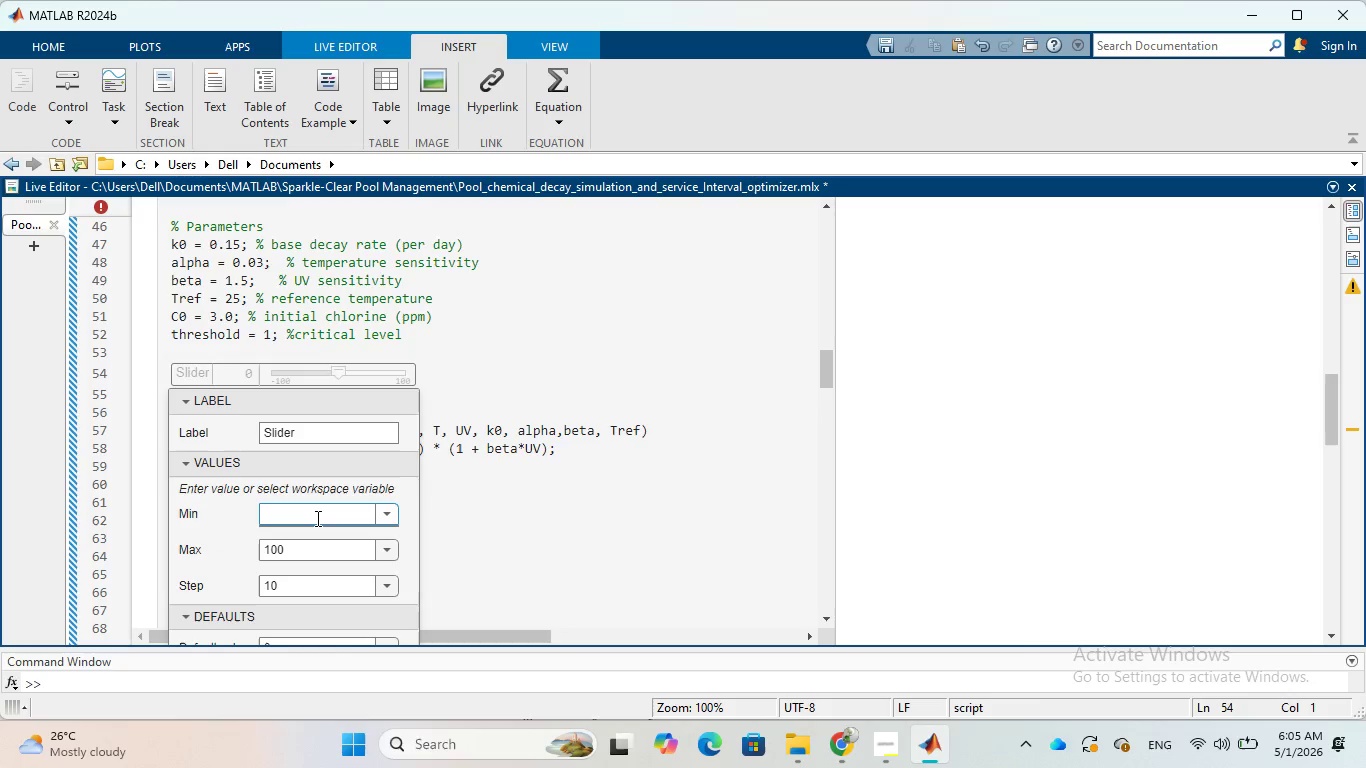 
key(Backspace)
 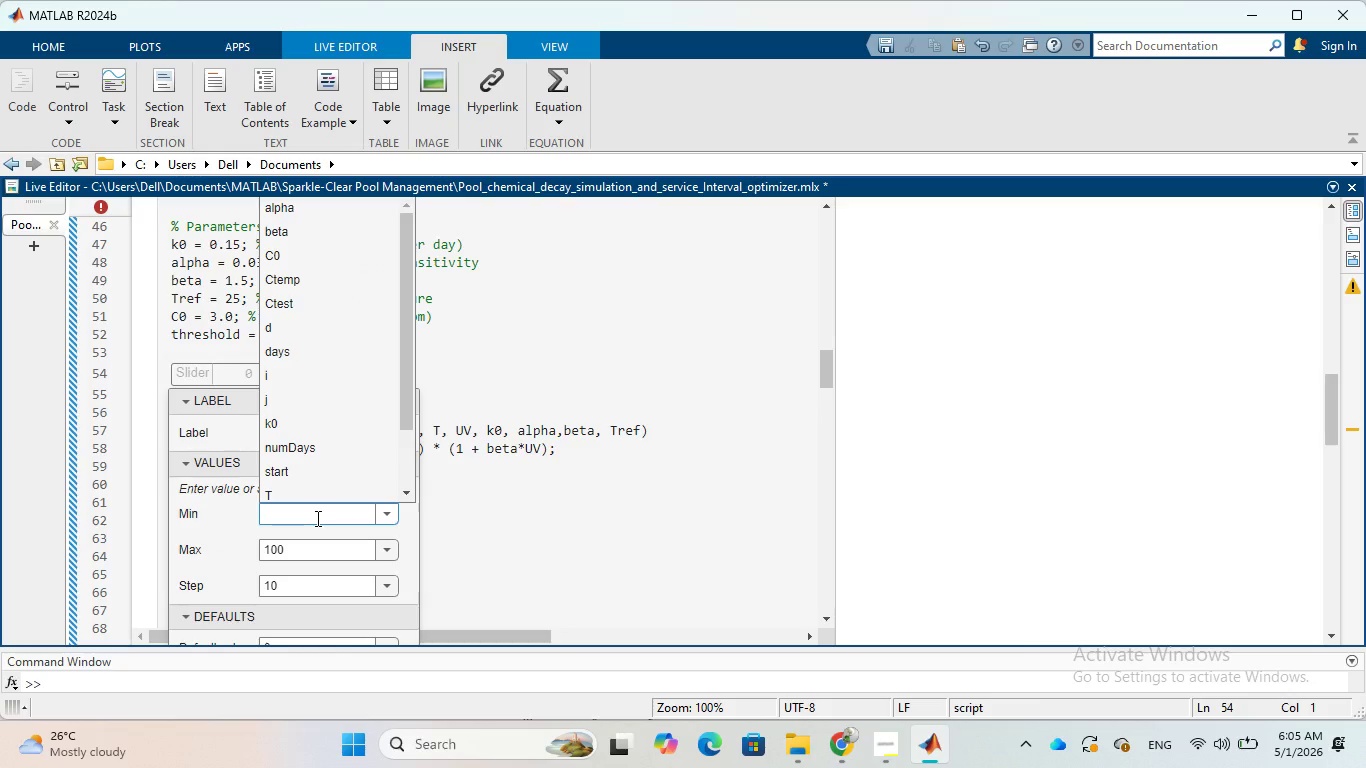 
key(1)
 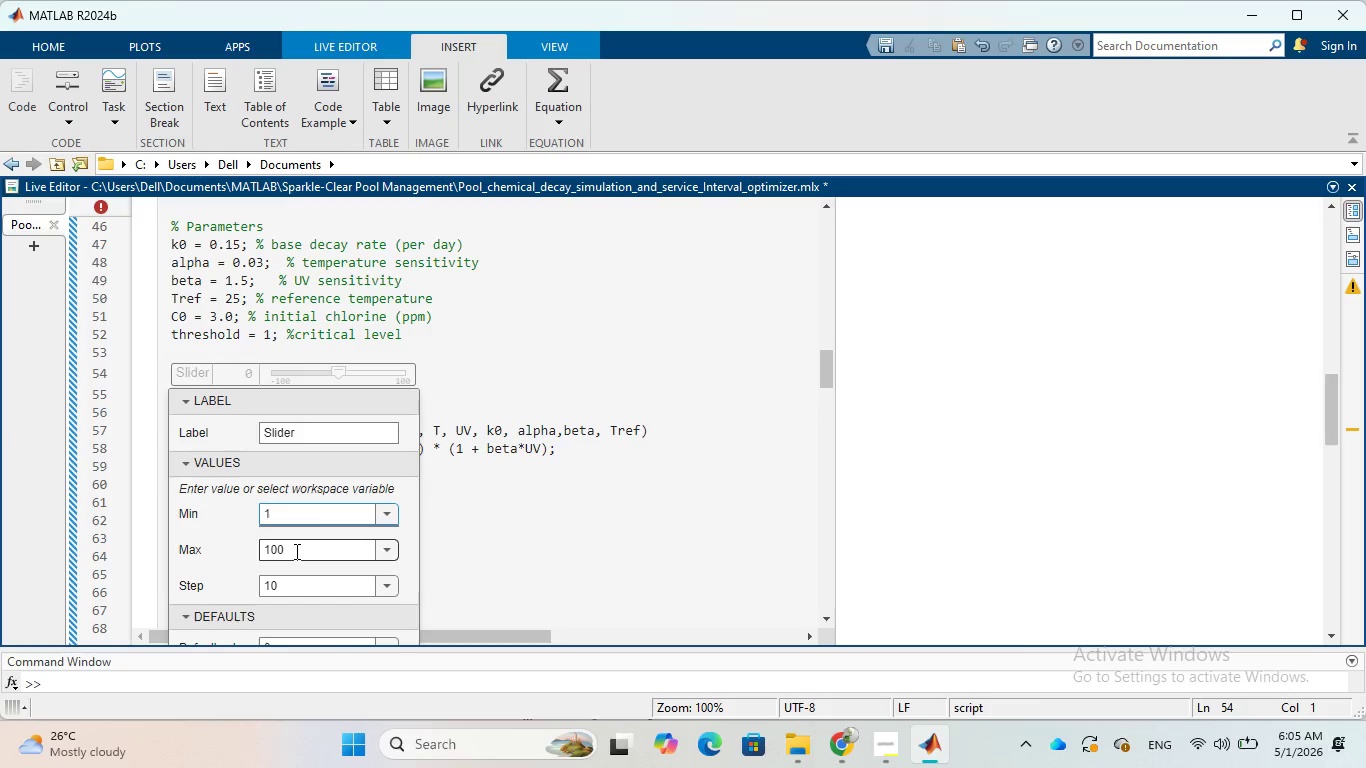 
left_click([295, 551])
 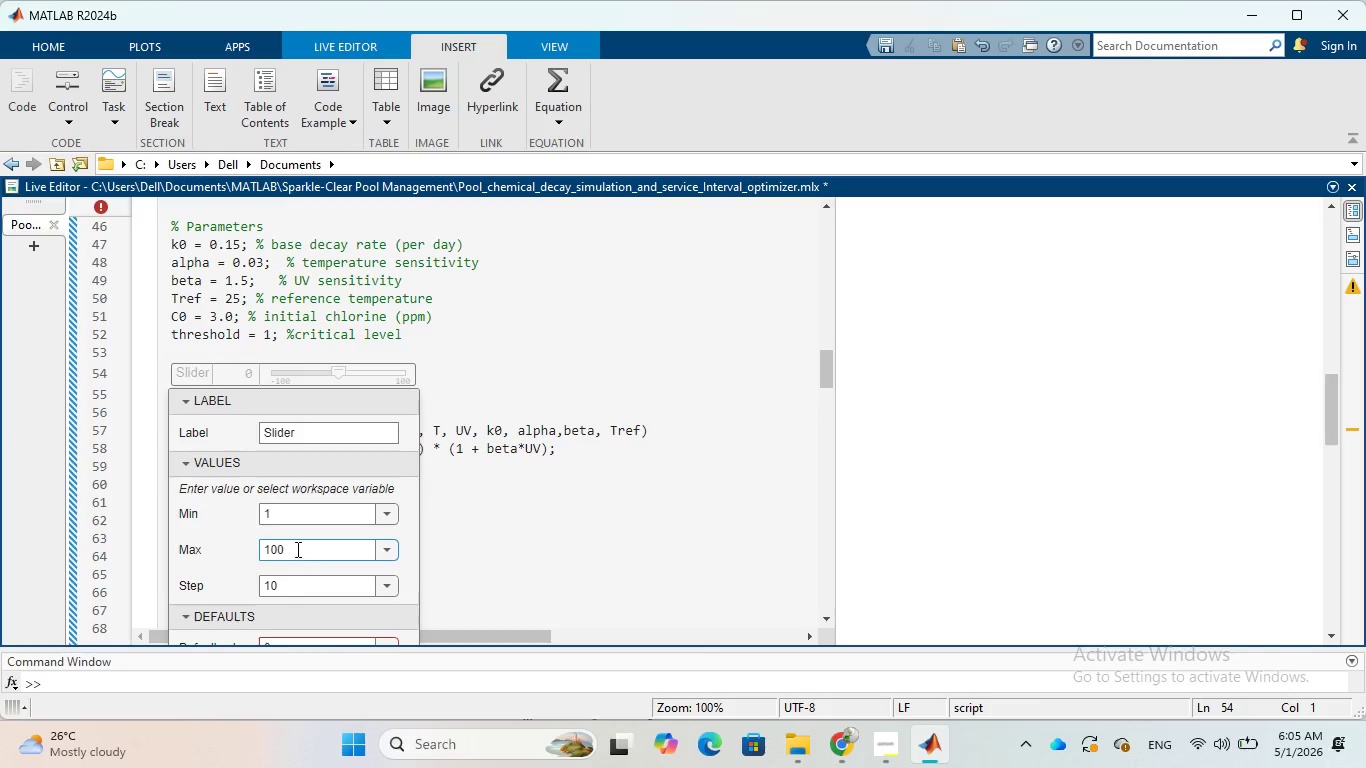 
key(Backspace)
 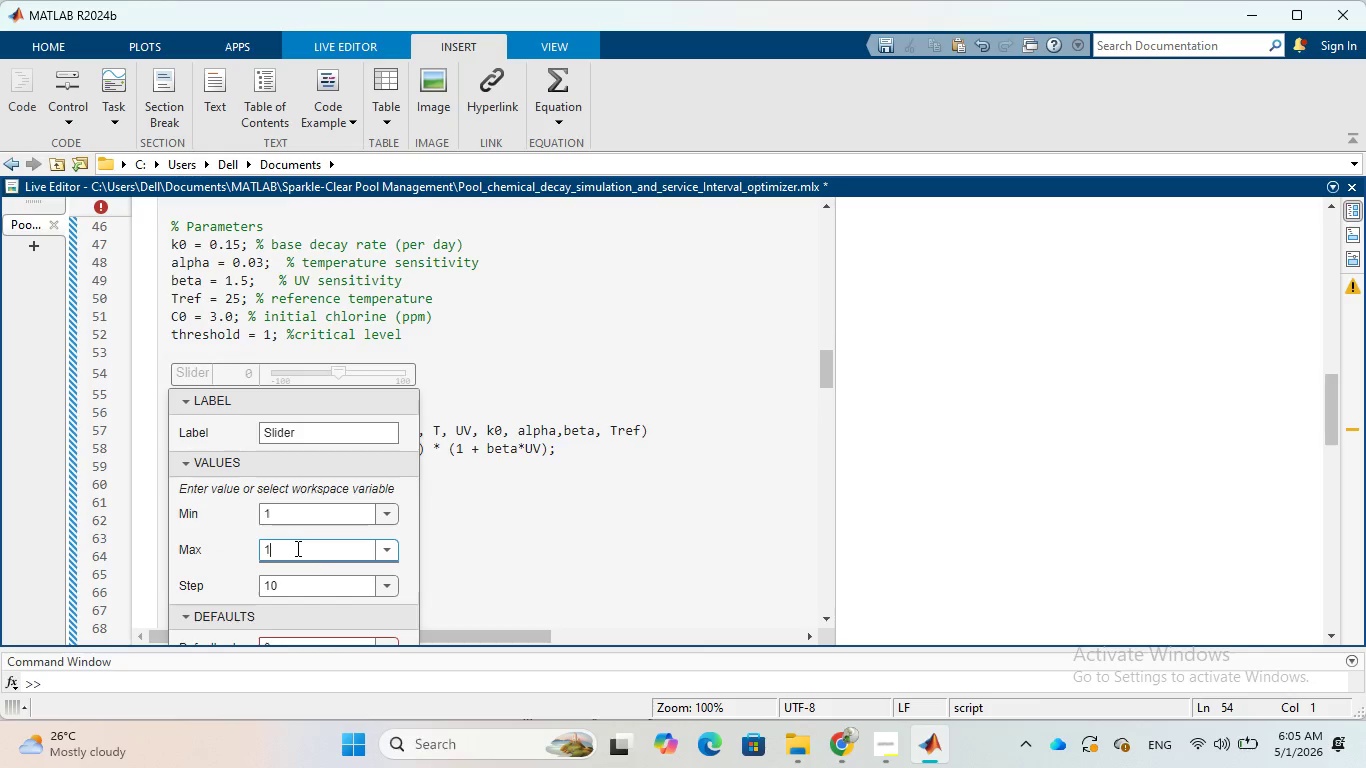 
key(Backspace)
 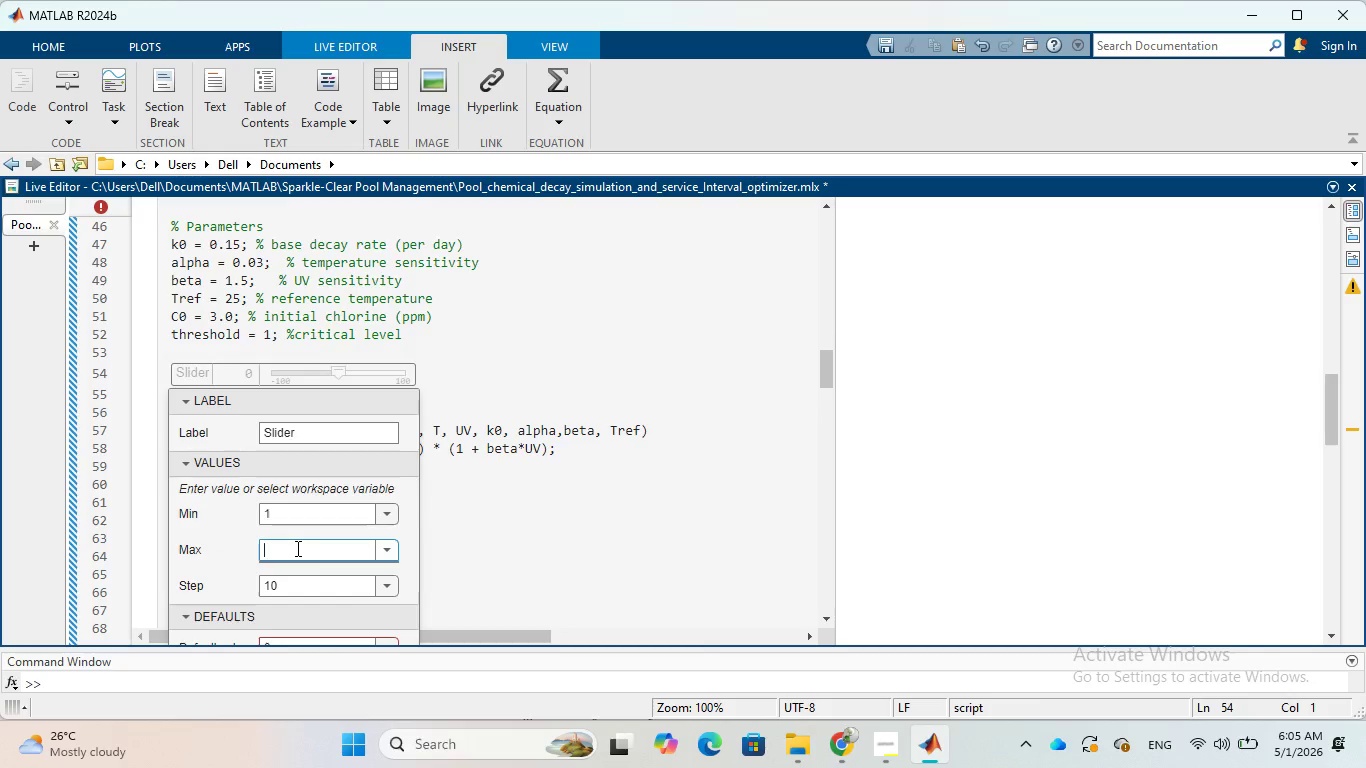 
key(Backspace)
 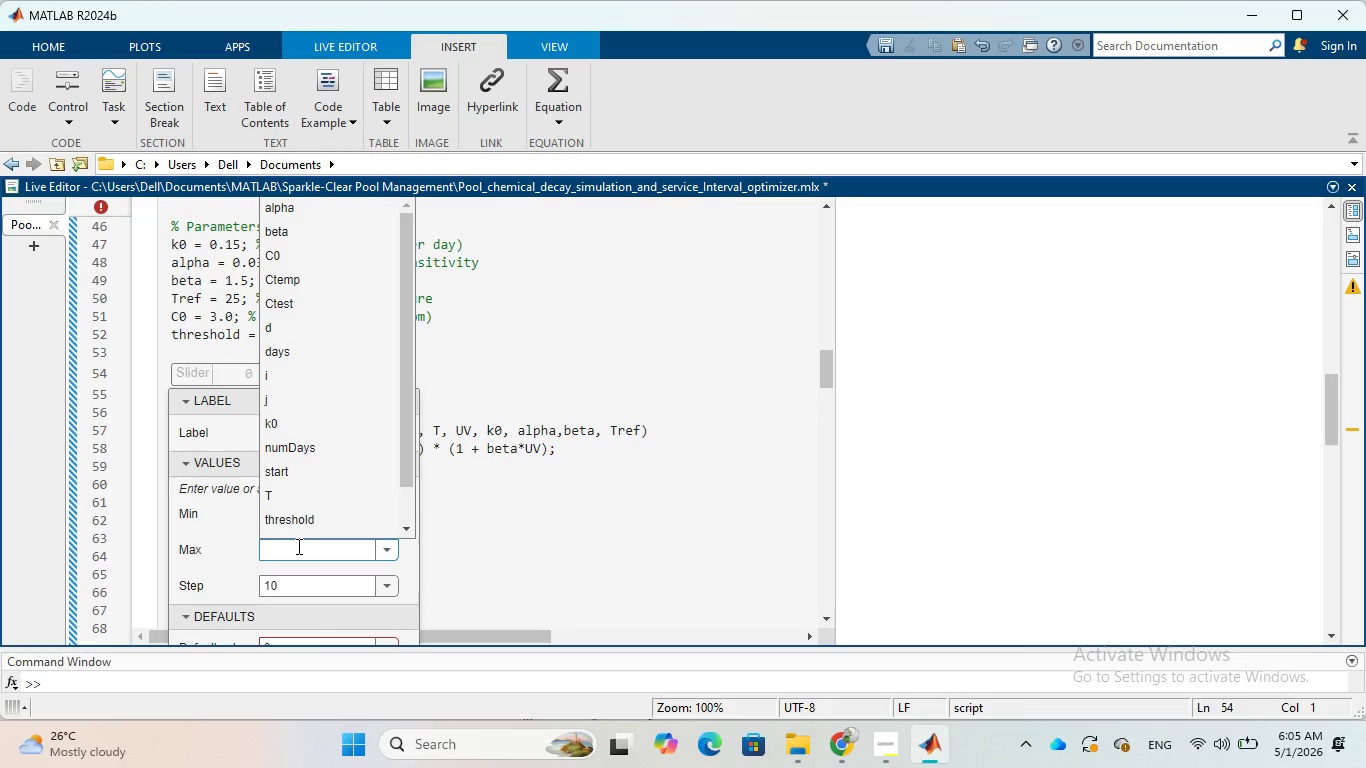 
key(5)
 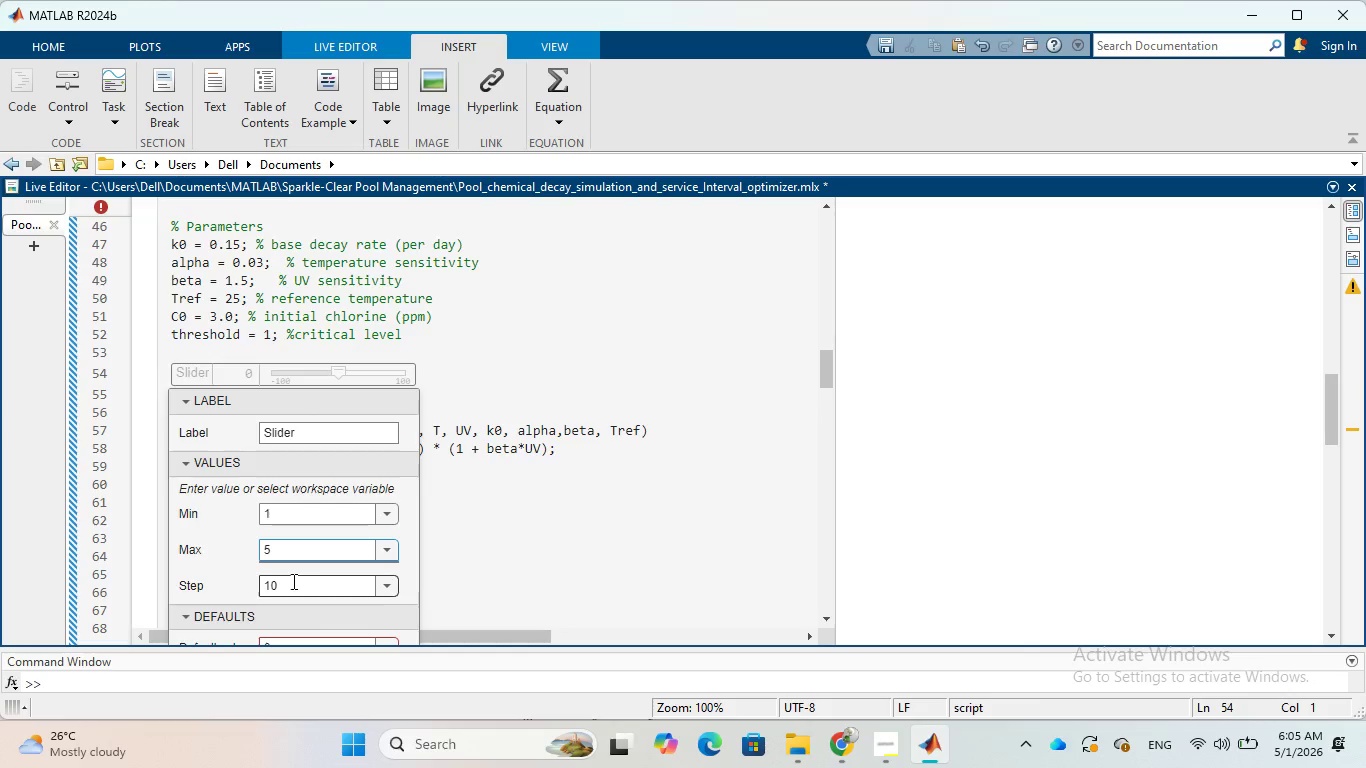 
left_click([292, 581])
 